 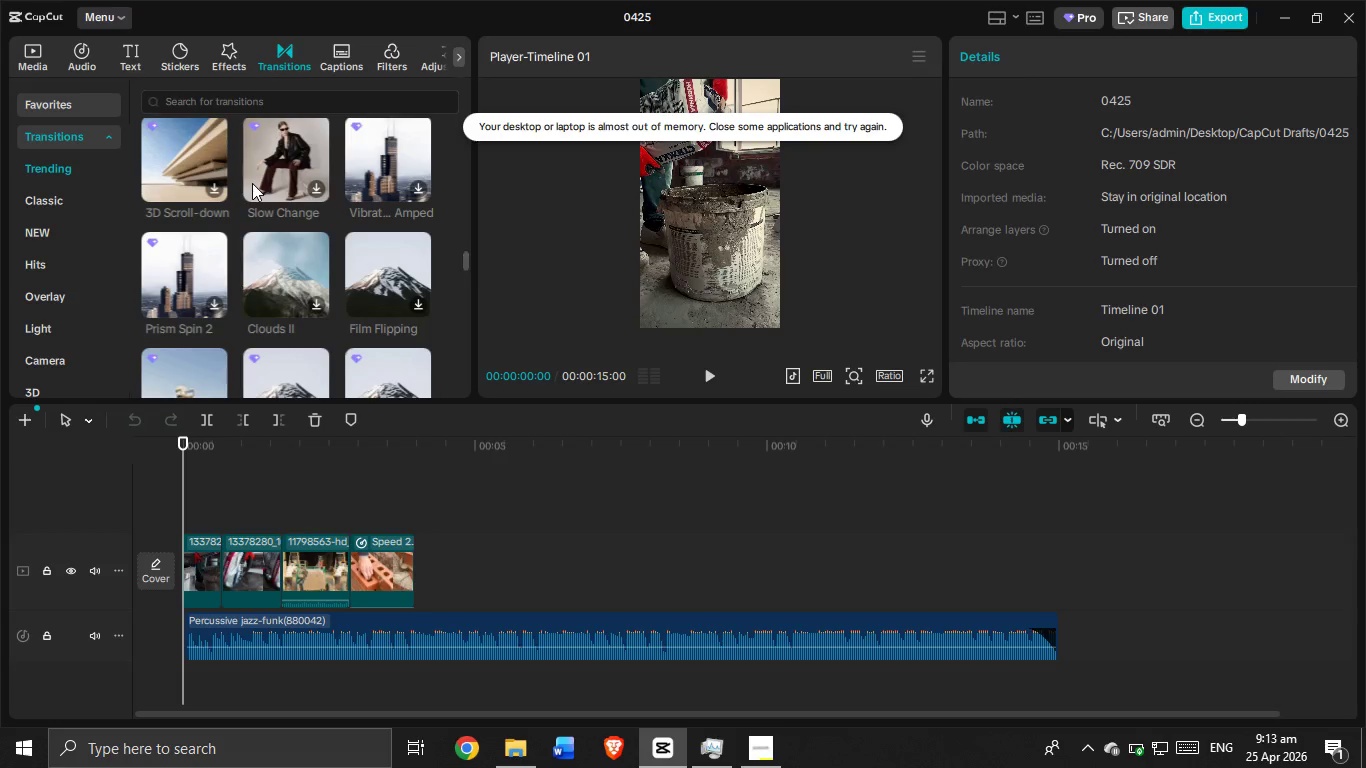 
scroll: coordinate [252, 183], scroll_direction: down, amount: 6.0
 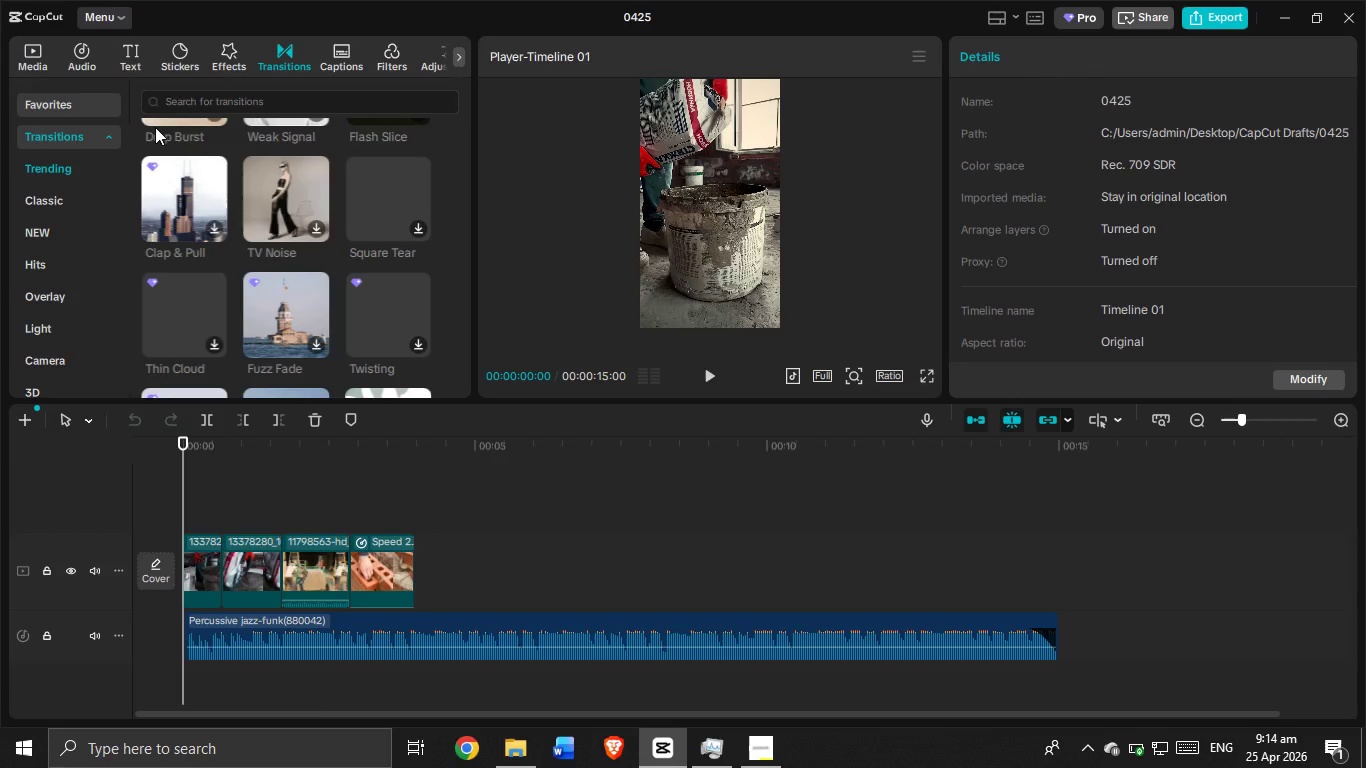 
wait(25.56)
 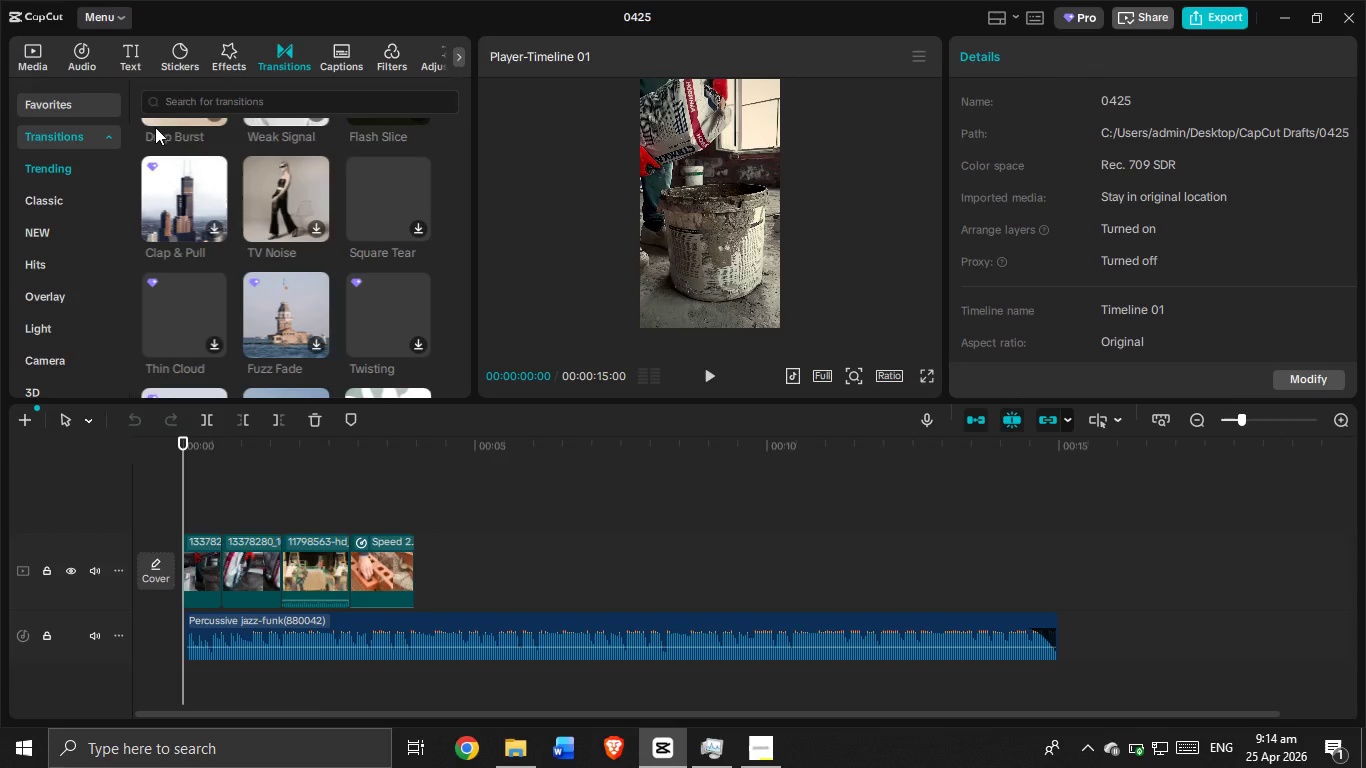 
scroll: coordinate [155, 127], scroll_direction: down, amount: 1.0
 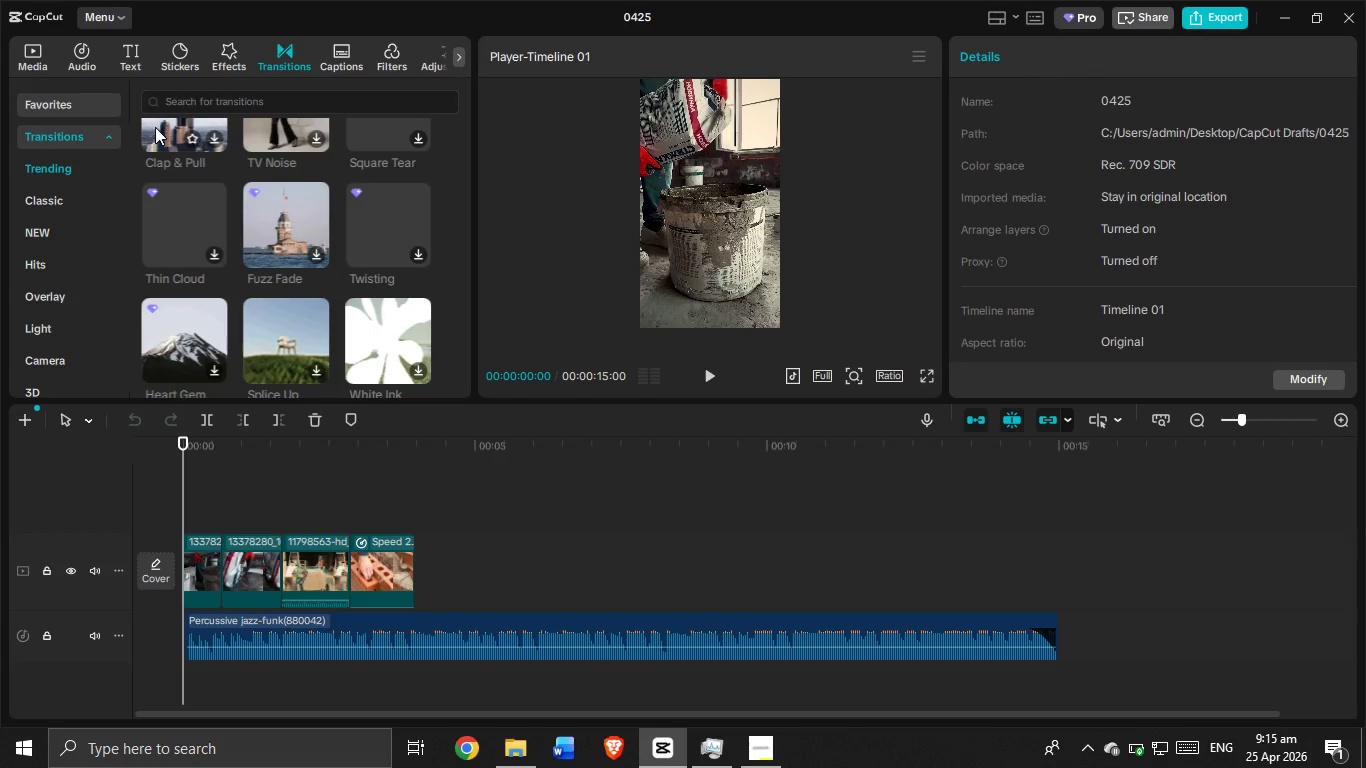 
wait(44.52)
 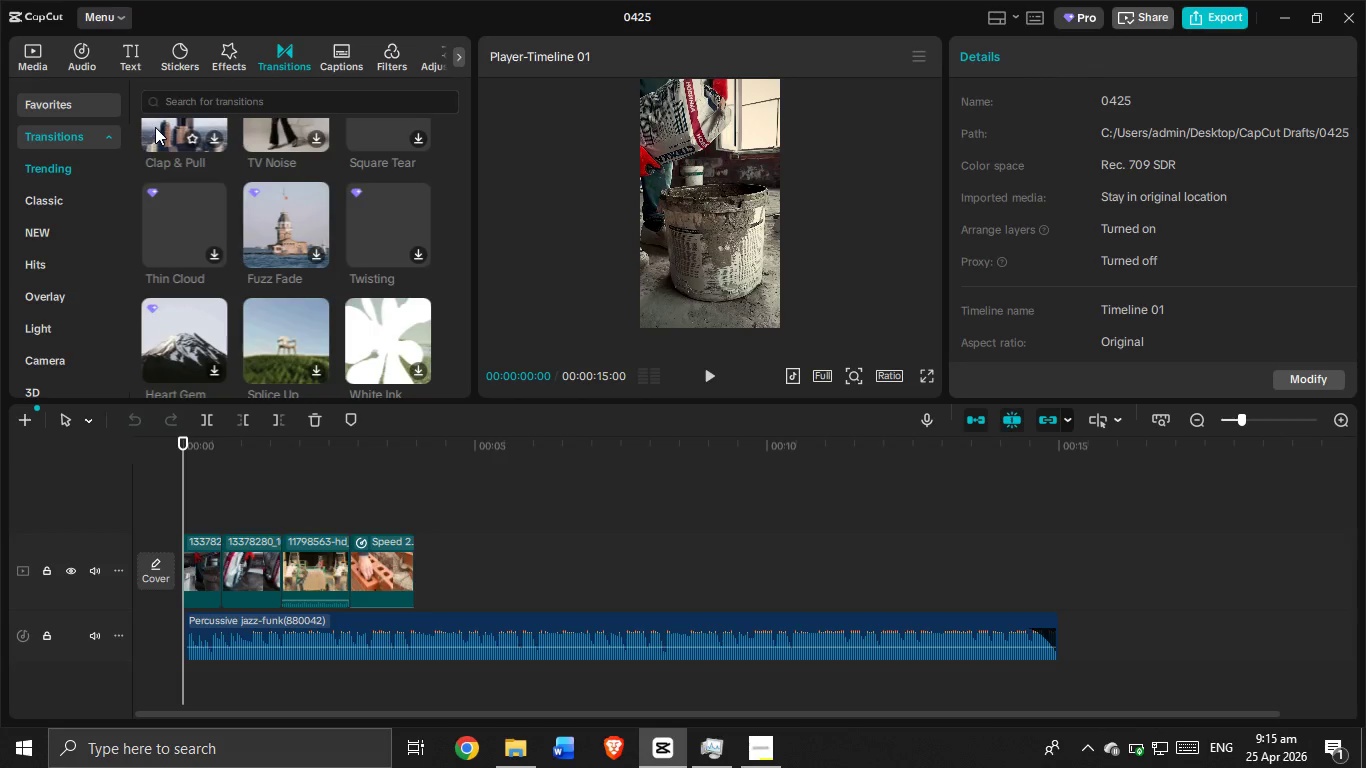 
scroll: coordinate [155, 127], scroll_direction: down, amount: 2.0
 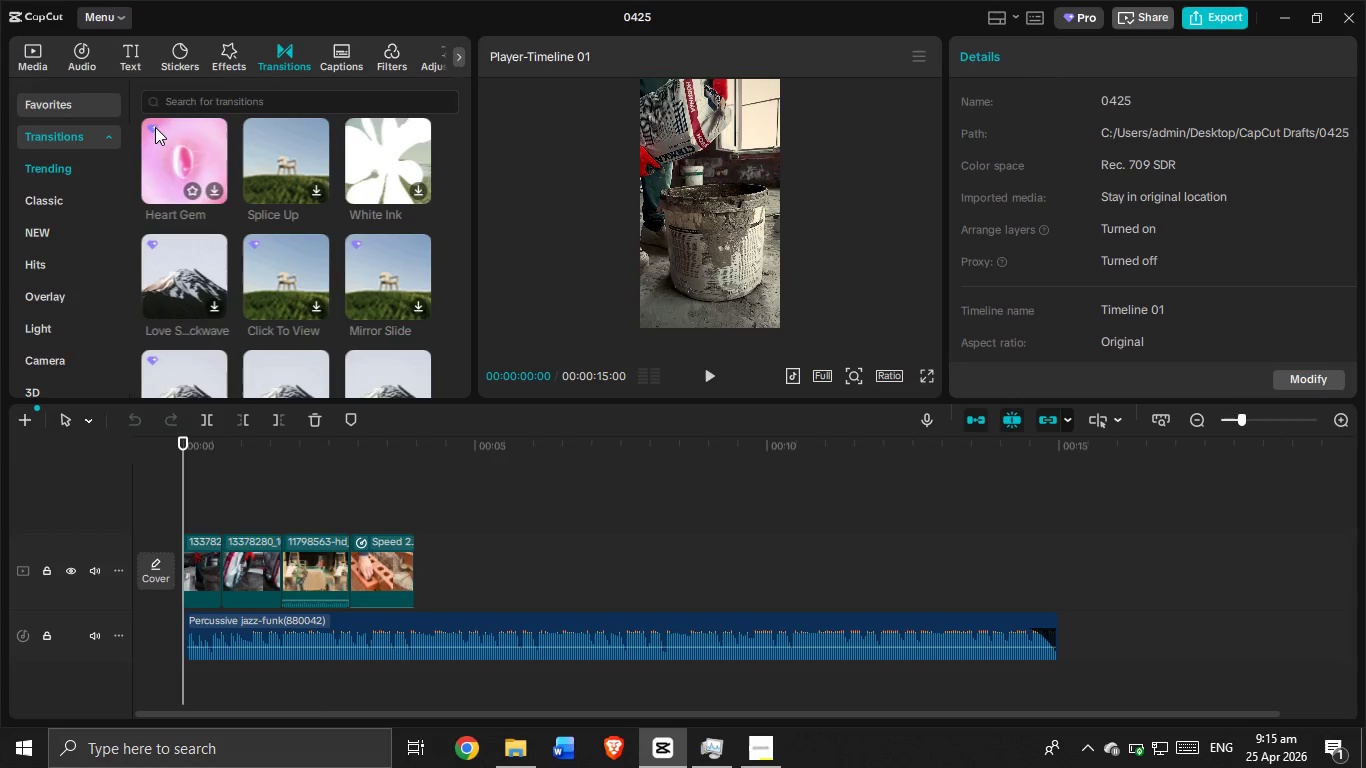 
wait(17.48)
 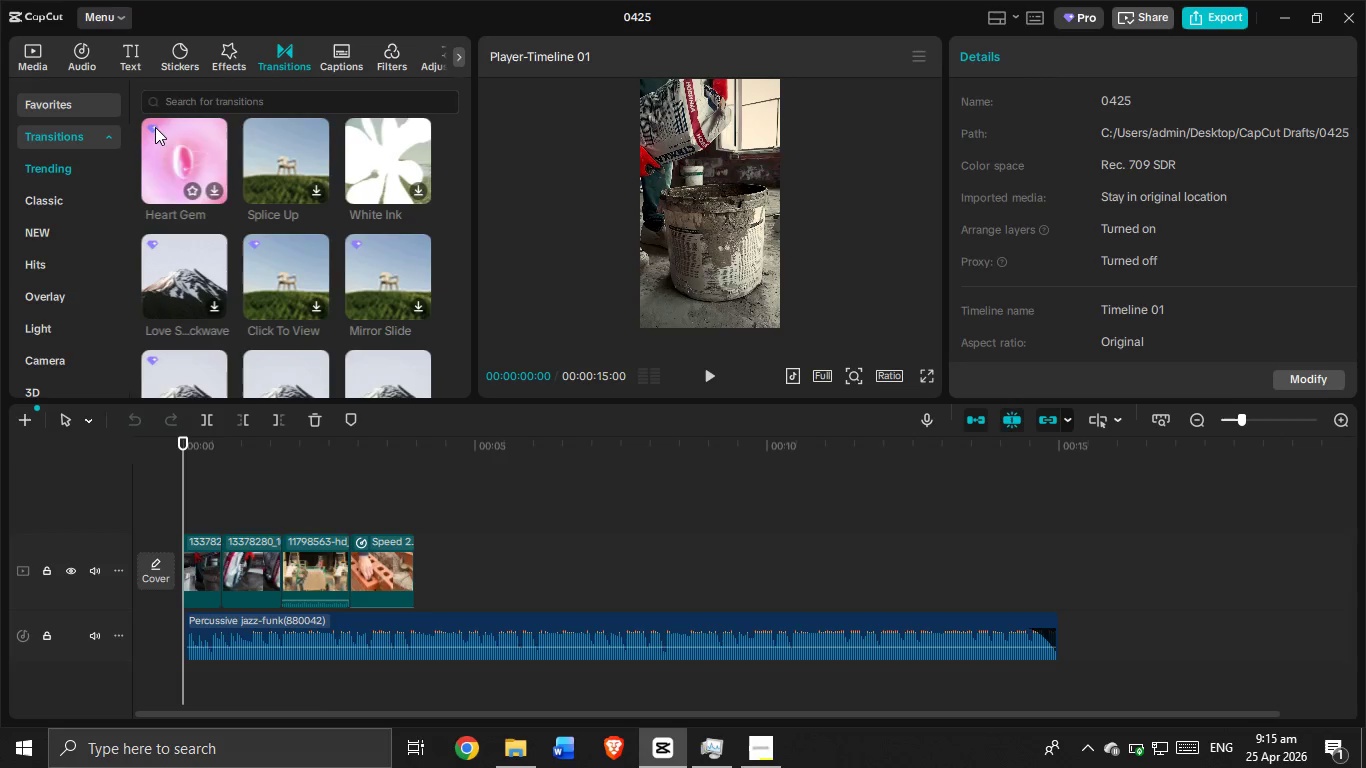 
scroll: coordinate [155, 127], scroll_direction: down, amount: 5.0
 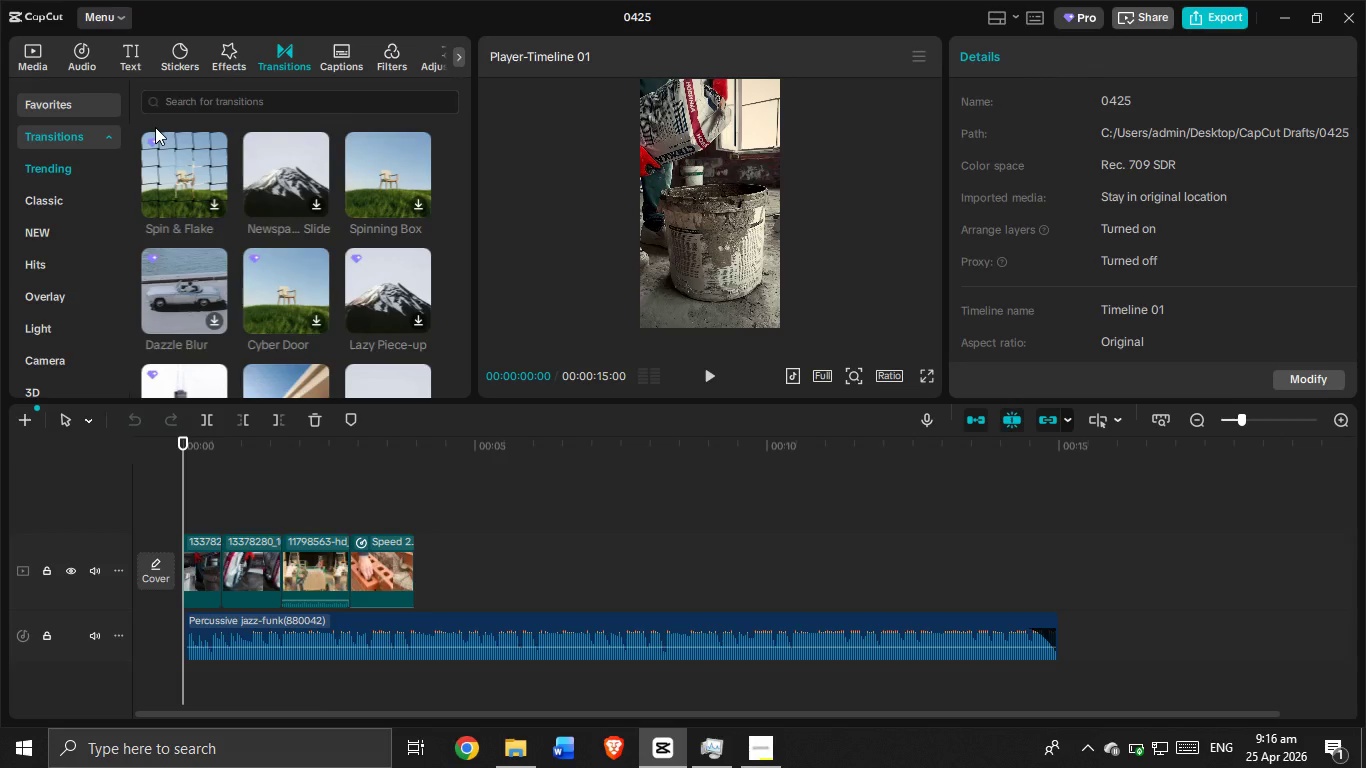 
wait(30.48)
 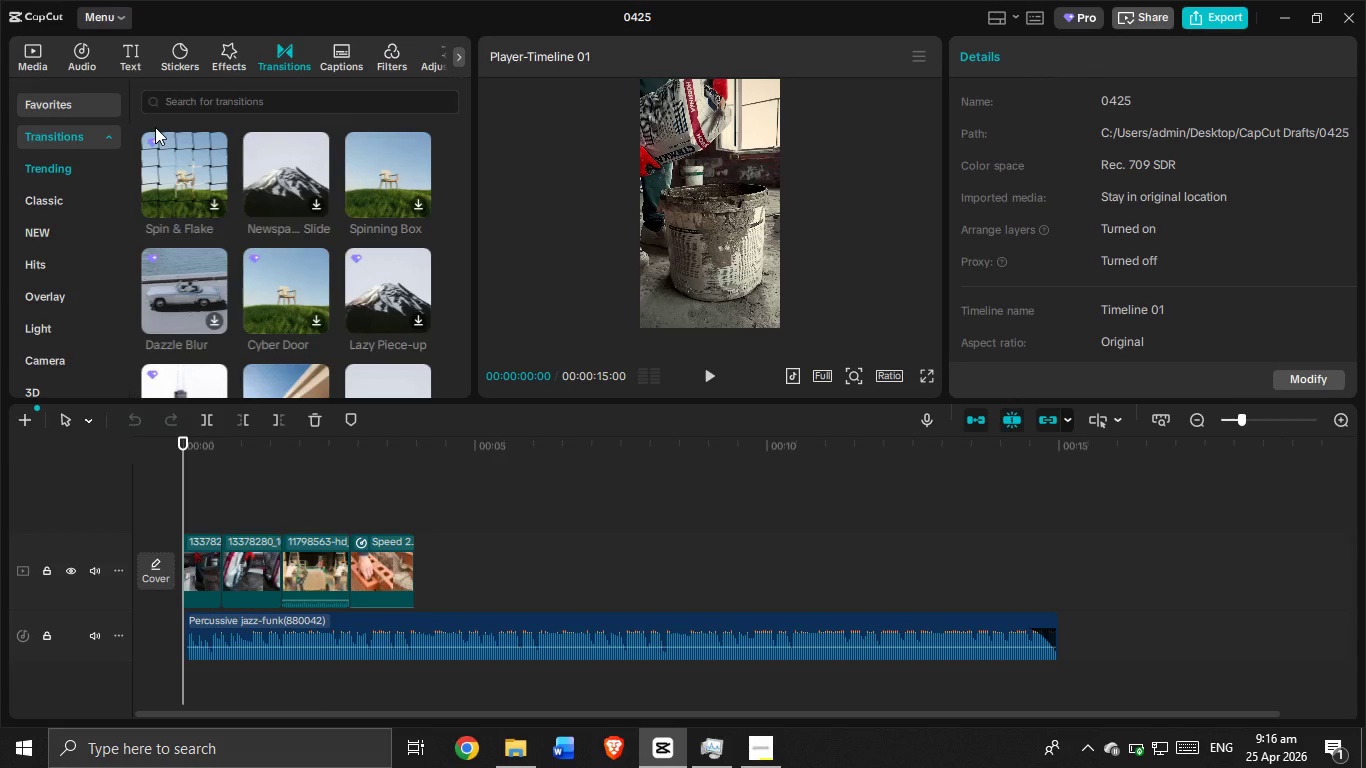 
scroll: coordinate [155, 127], scroll_direction: down, amount: 2.0
 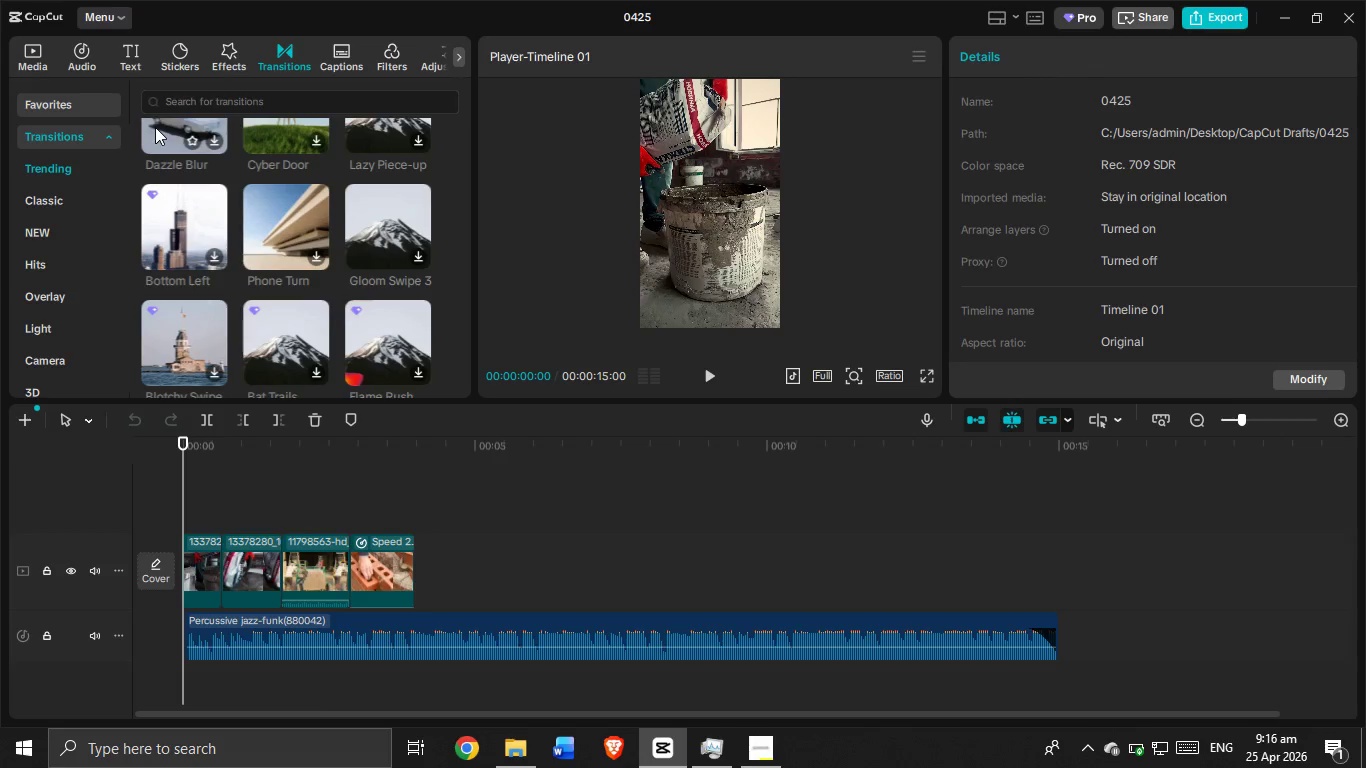 
wait(20.49)
 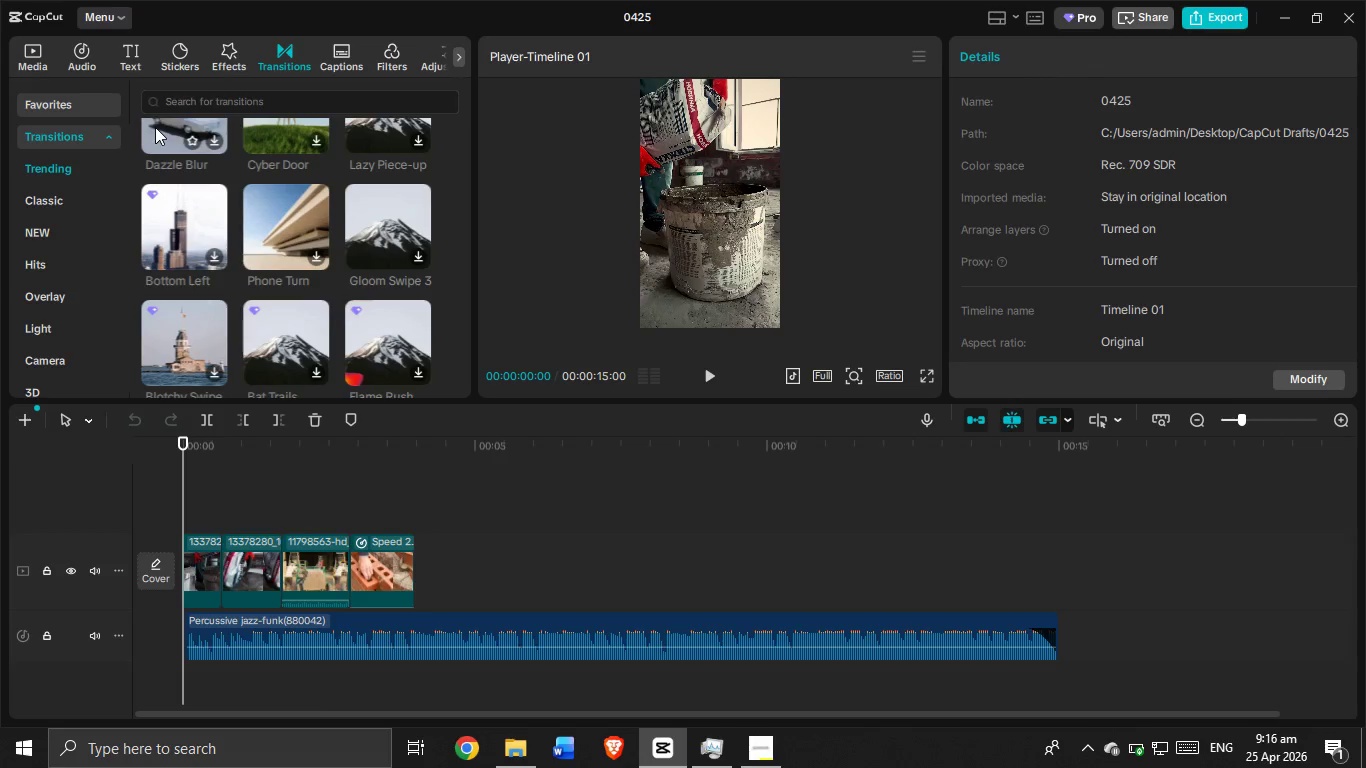 
scroll: coordinate [155, 127], scroll_direction: down, amount: 9.0
 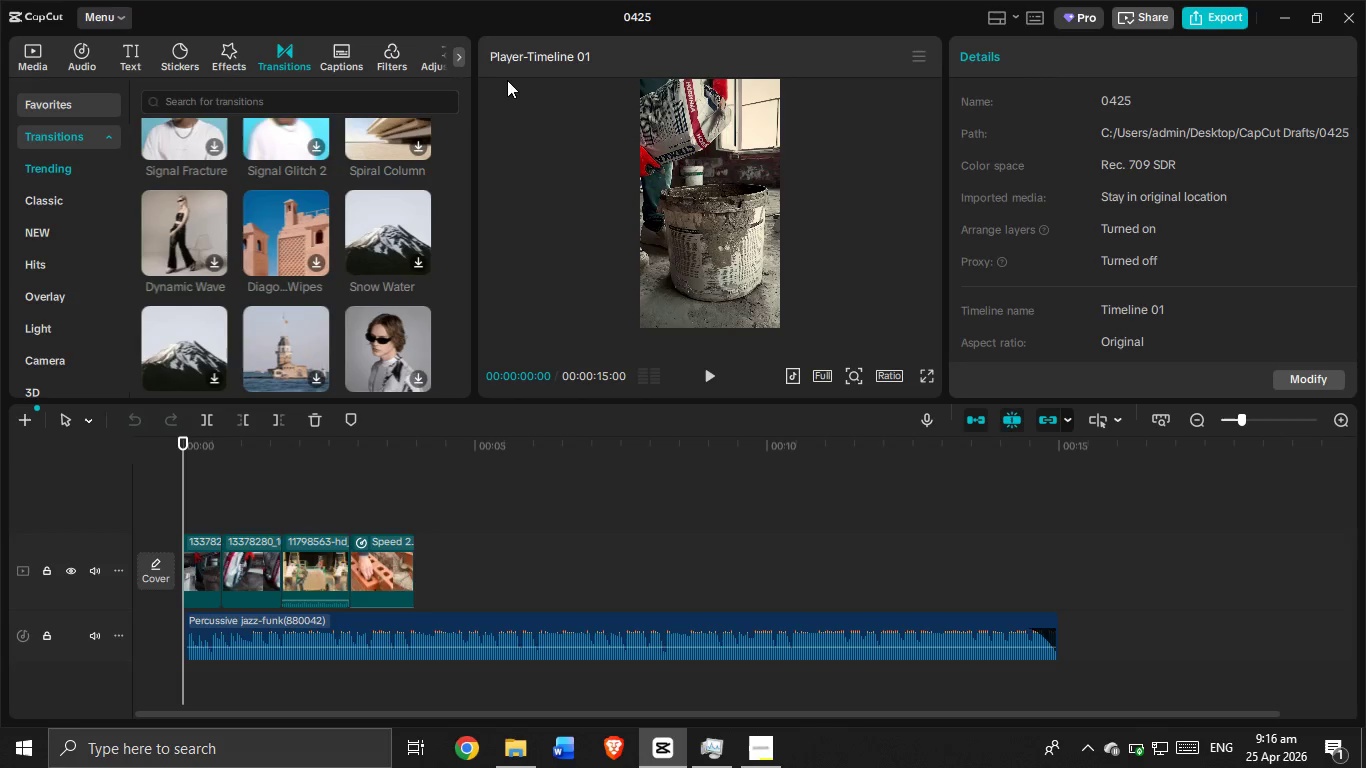 
scroll: coordinate [522, 326], scroll_direction: down, amount: 3.0
 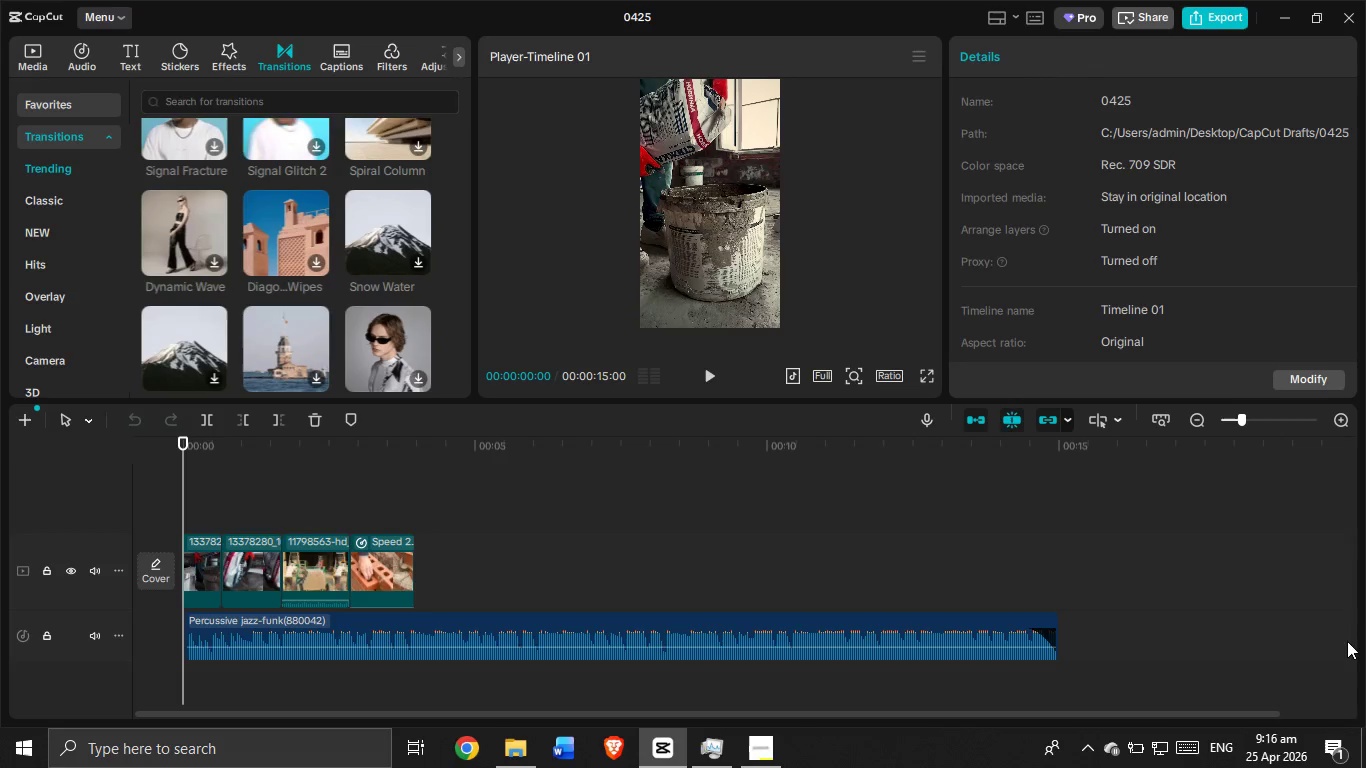 
wait(15.78)
 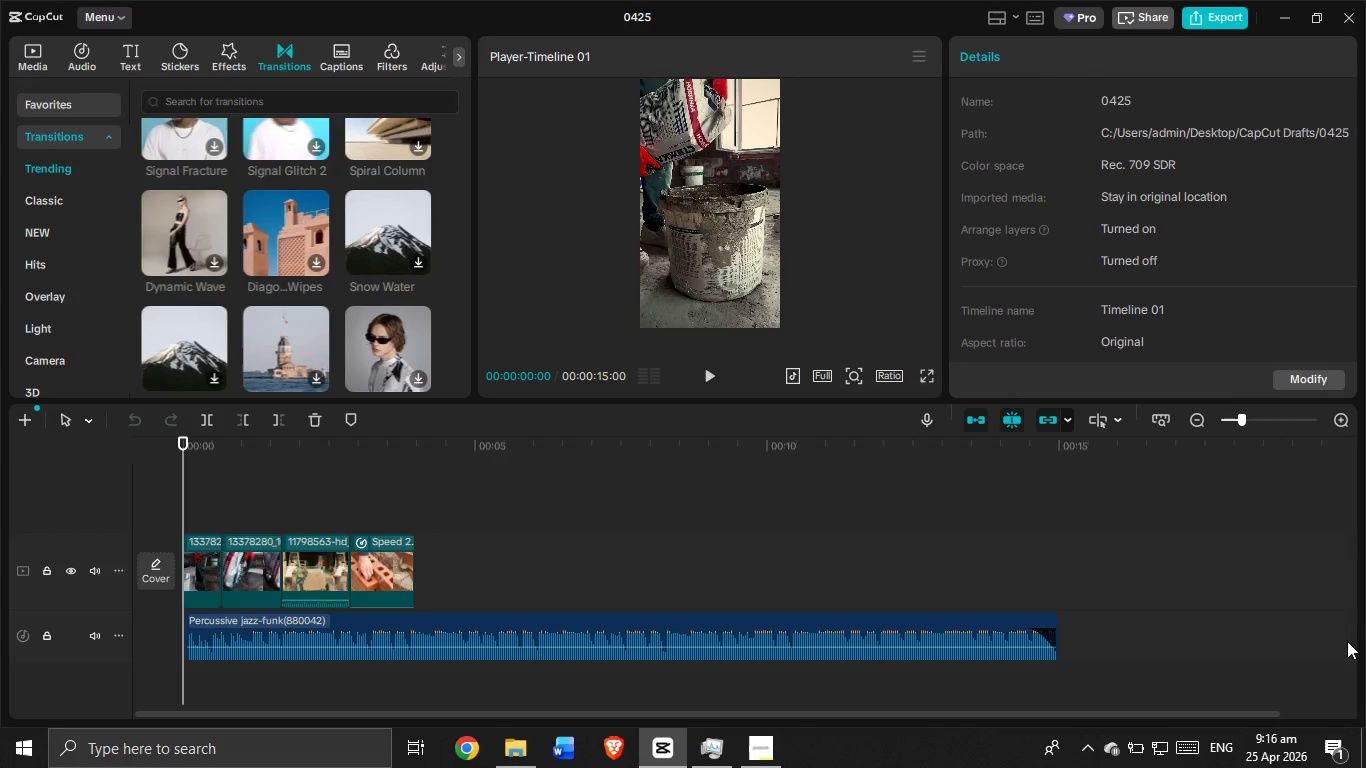 
mouse_move([731, 696])
 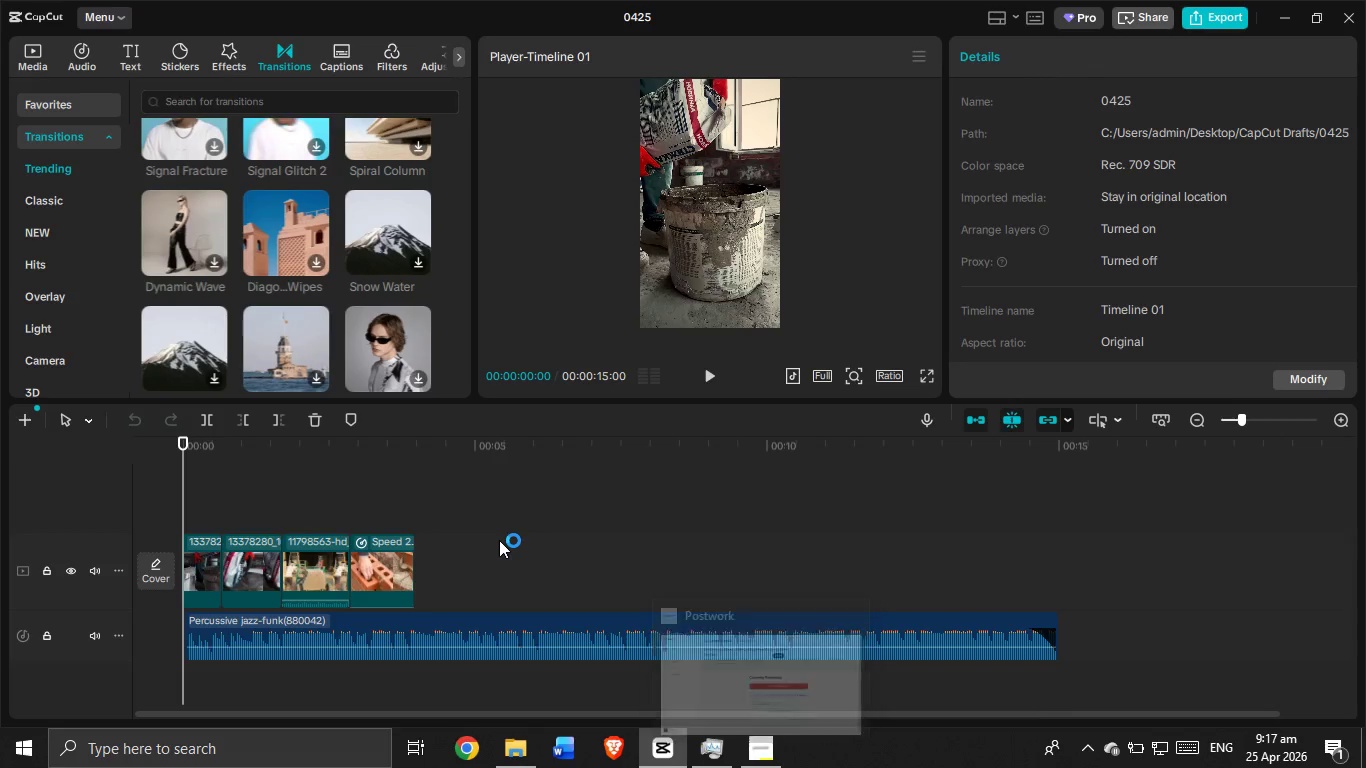 
left_click([499, 540])
 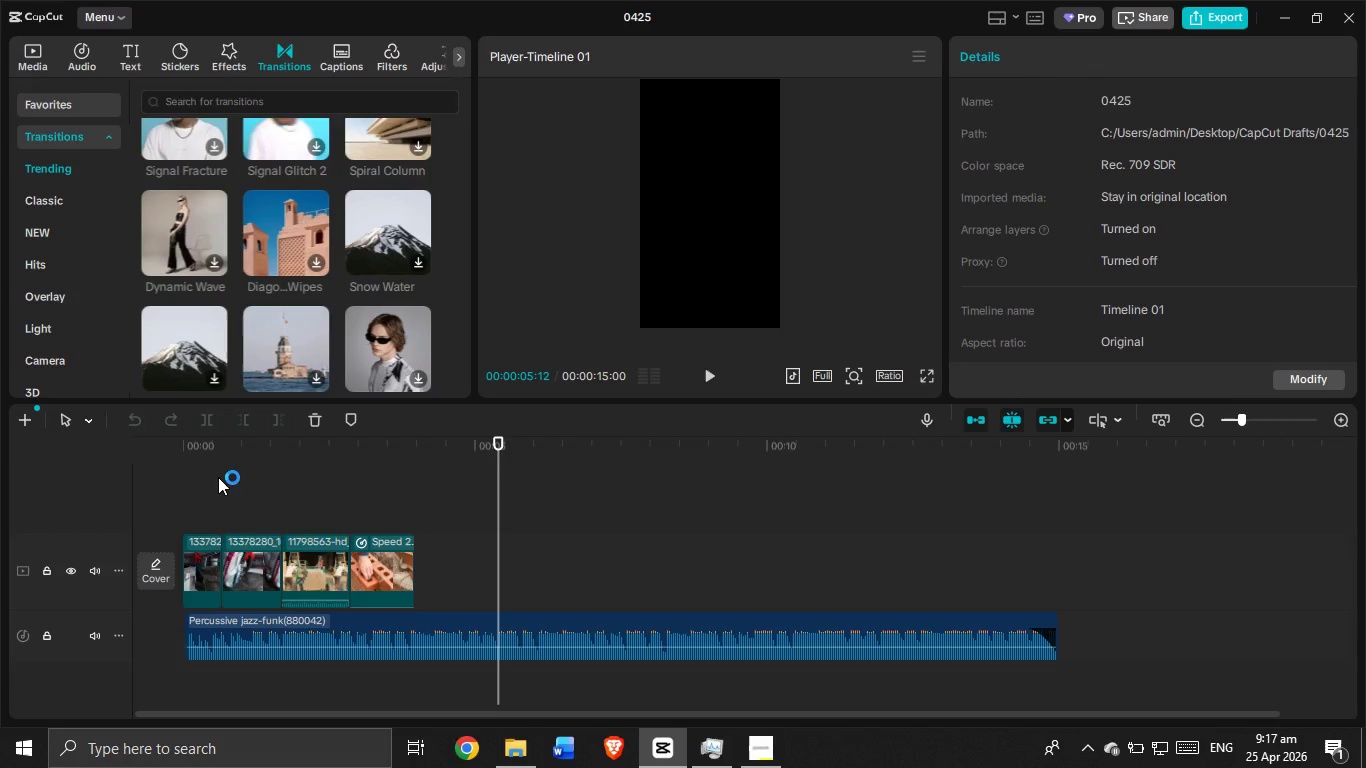 
left_click([219, 483])
 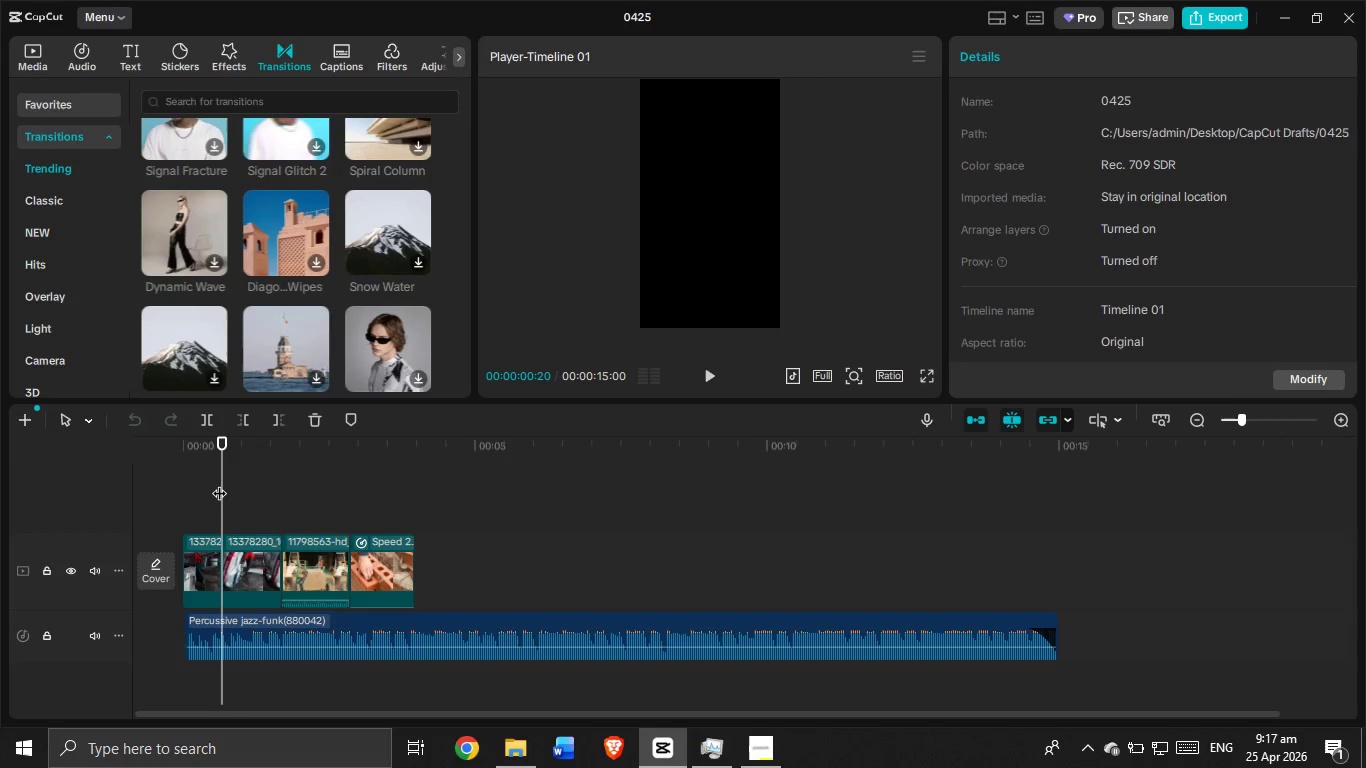 
left_click_drag(start_coordinate=[219, 483], to_coordinate=[76, 476])
 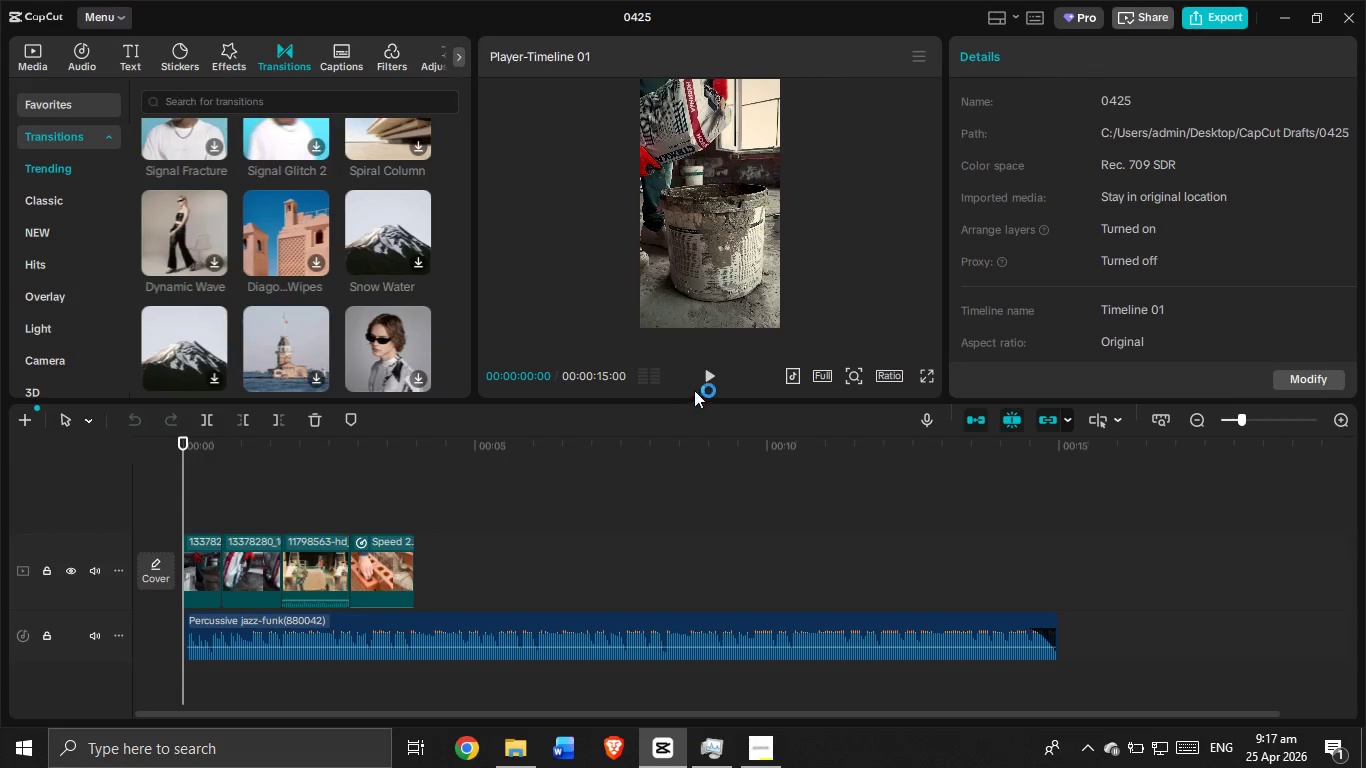 
left_click([701, 384])
 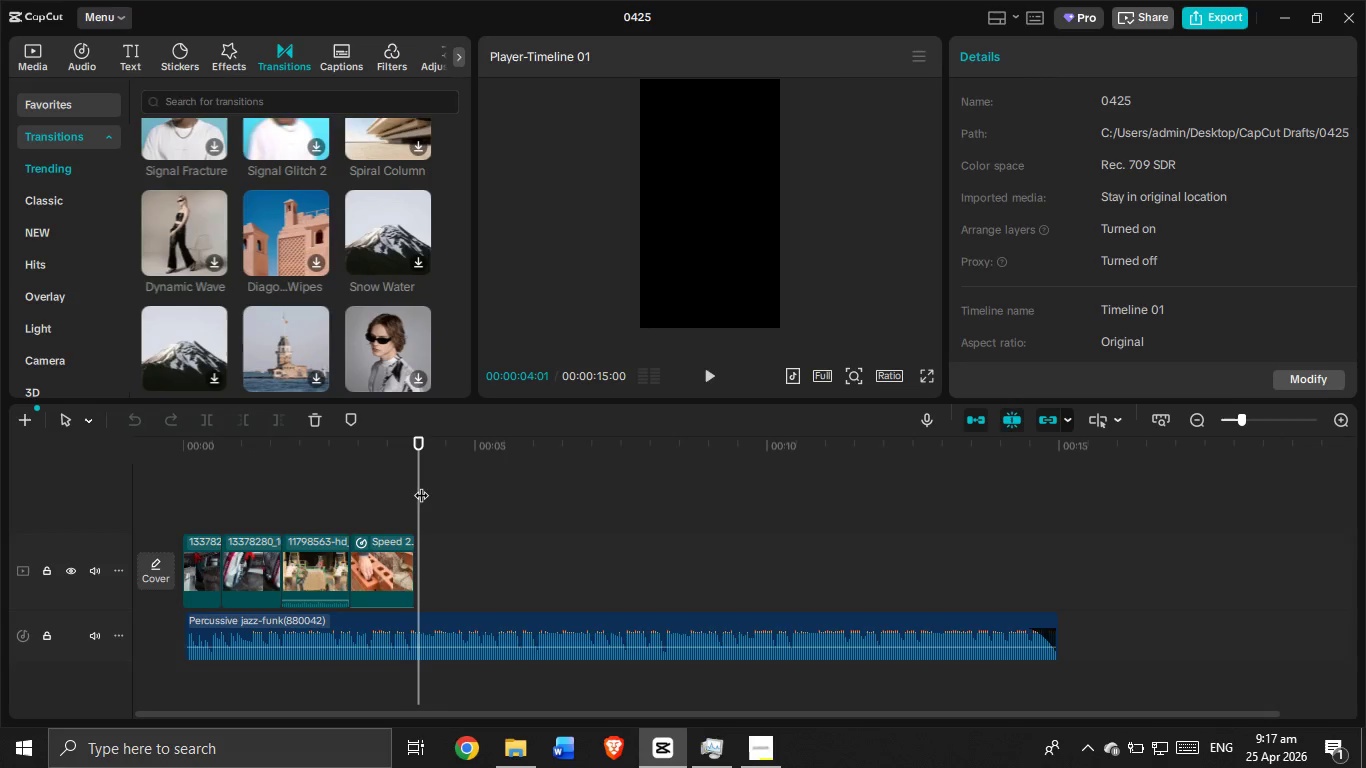 
wait(6.48)
 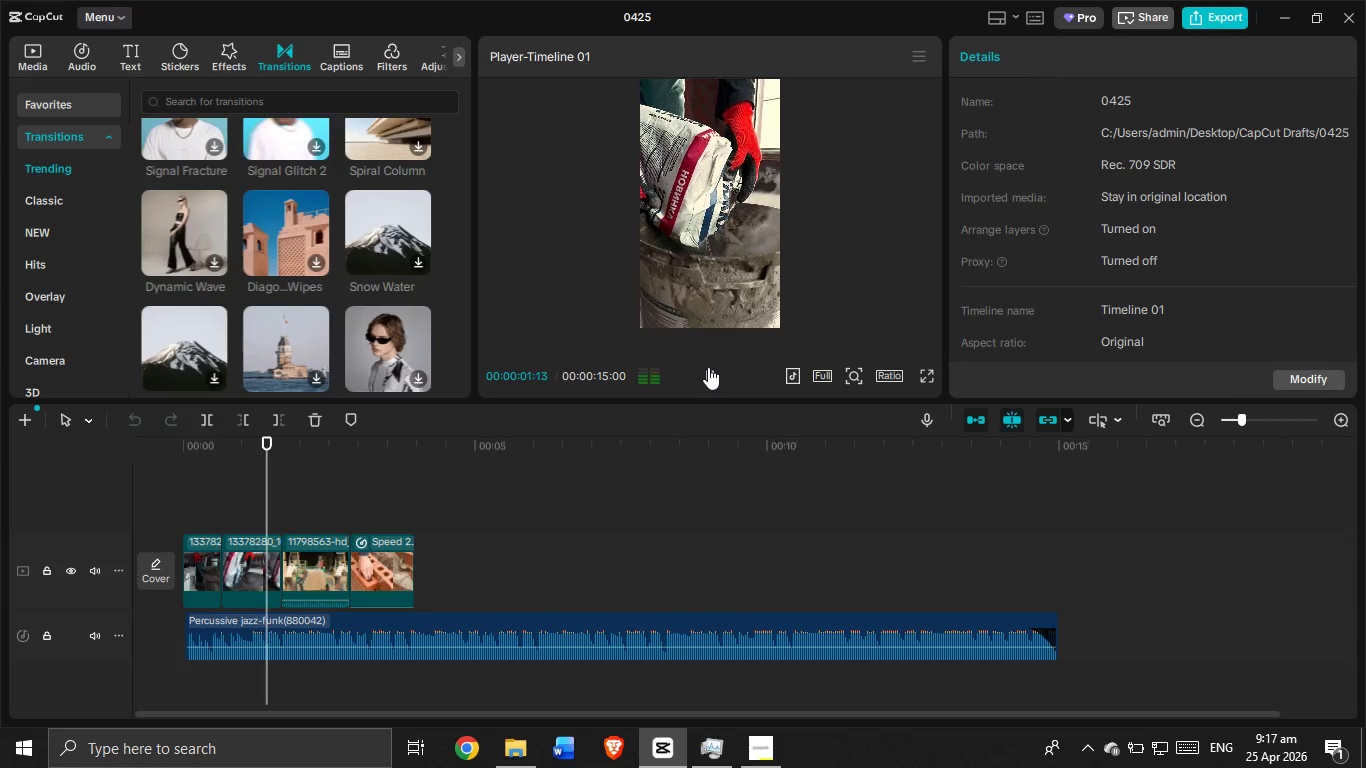 
left_click([1284, 7])
 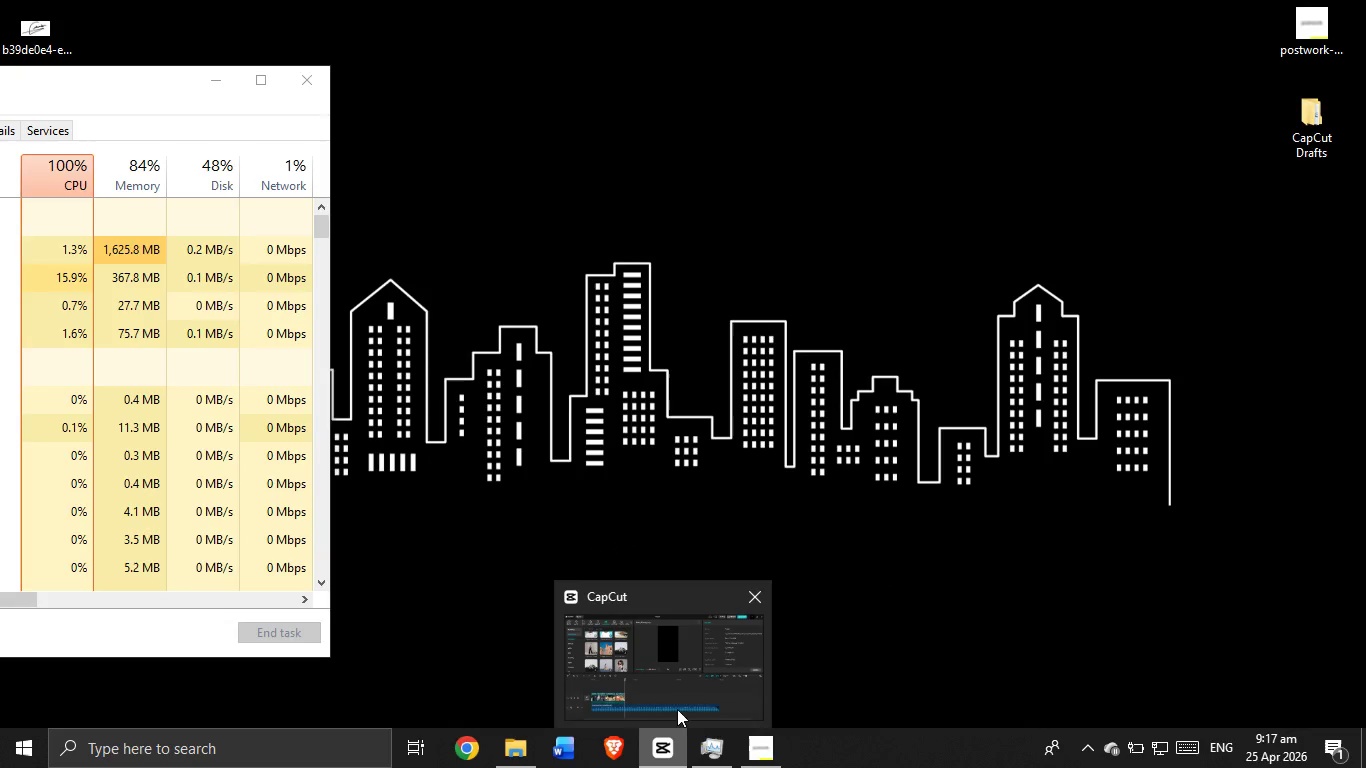 
left_click([764, 580])
 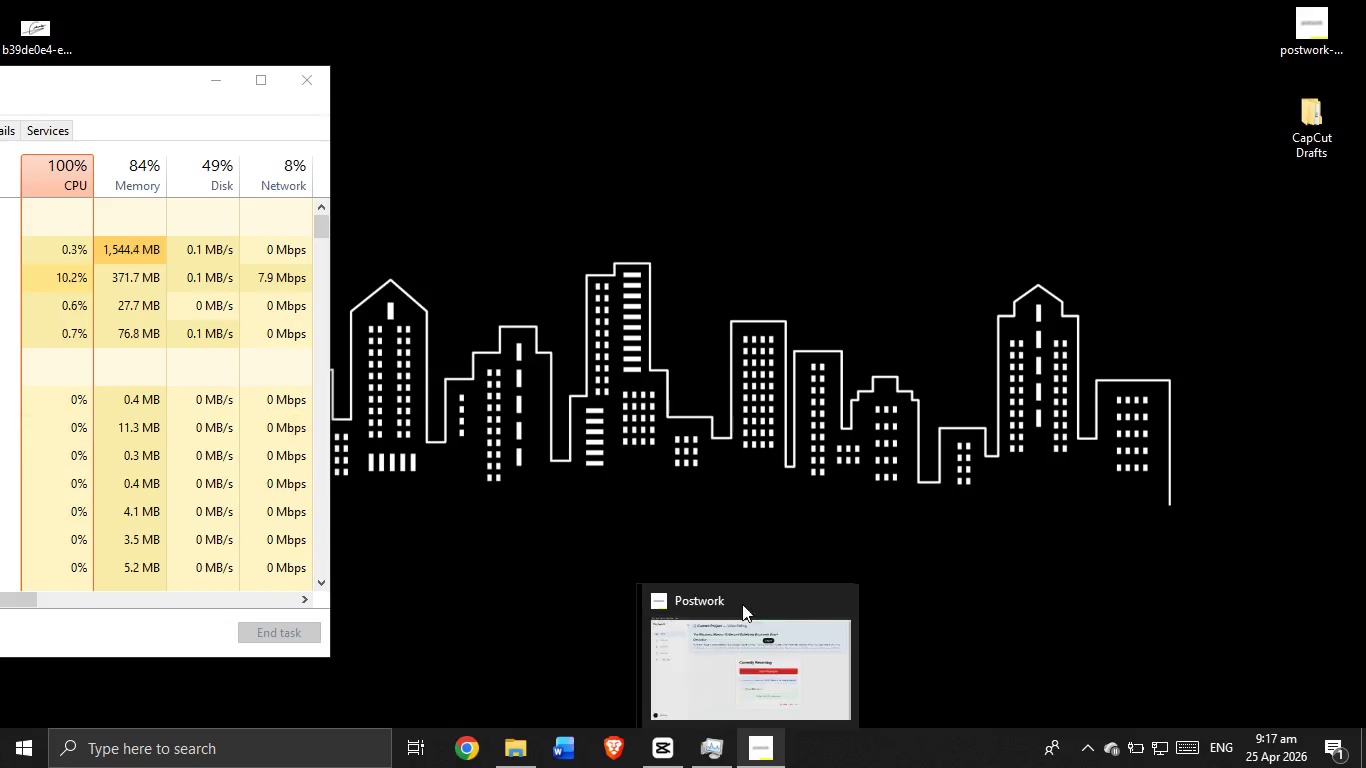 
mouse_move([682, 720])
 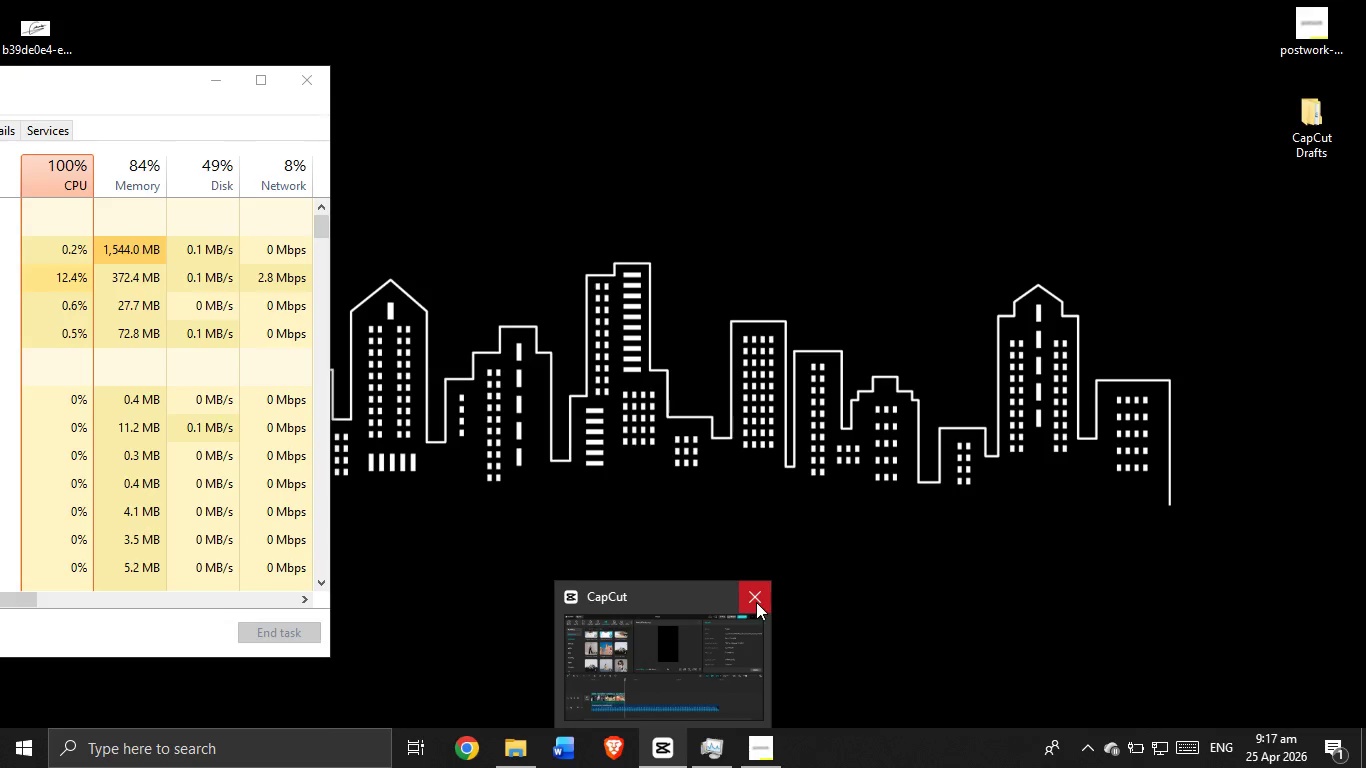 
left_click([718, 654])
 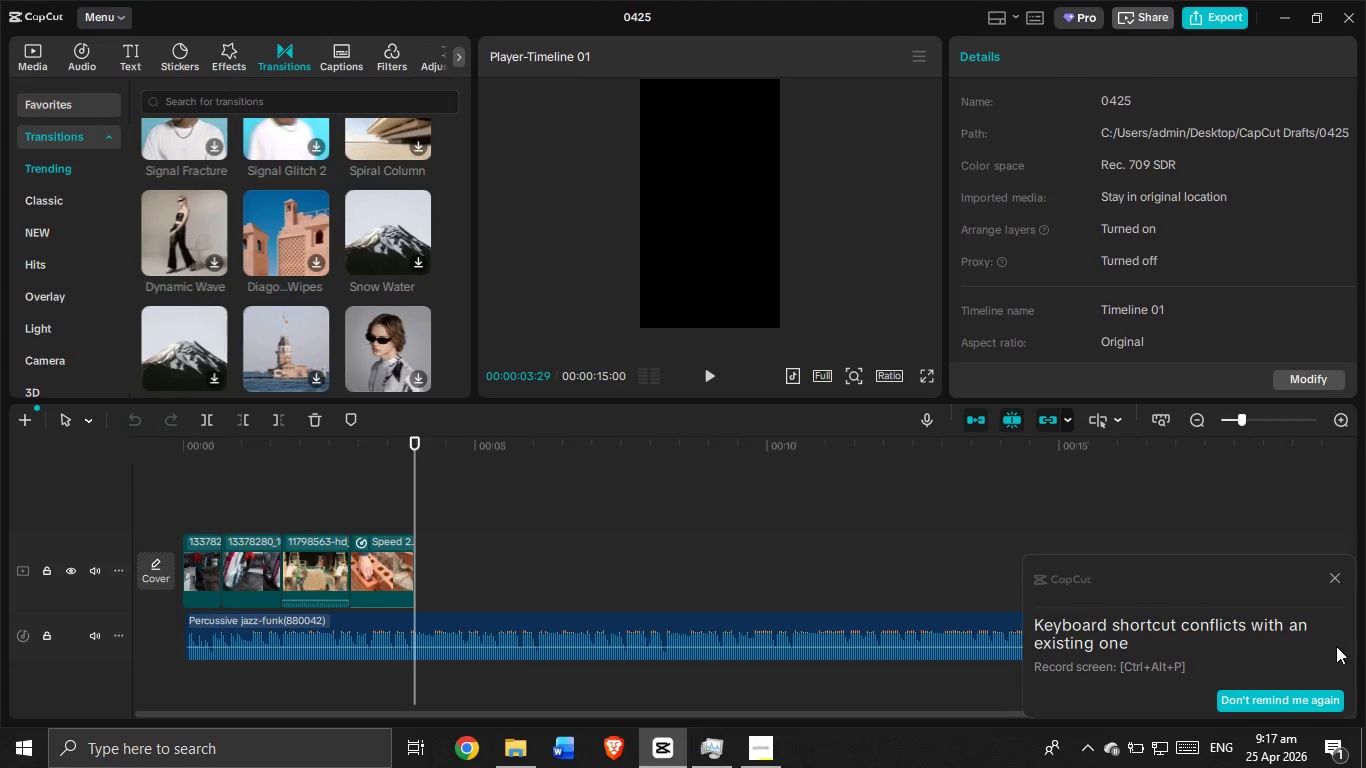 
left_click([1337, 575])
 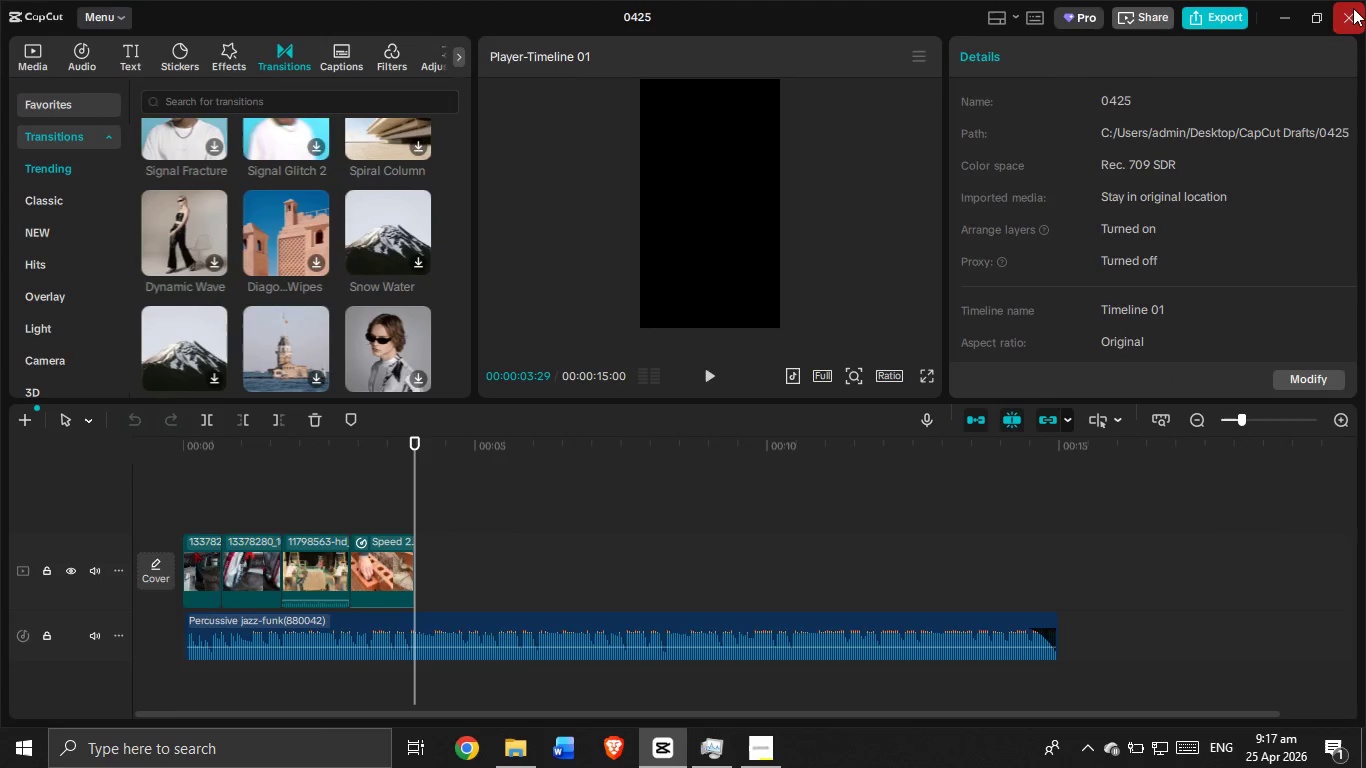 
left_click([1348, 16])
 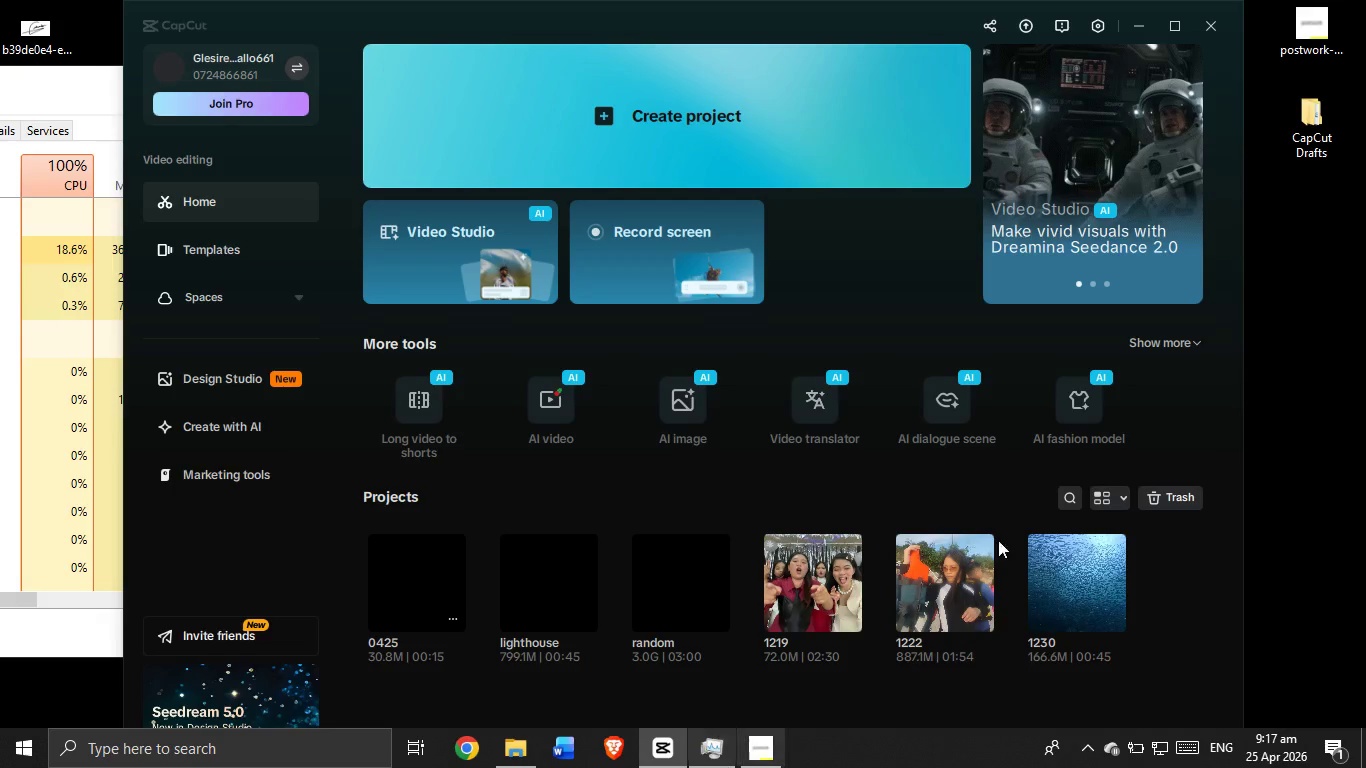 
left_click([1210, 27])
 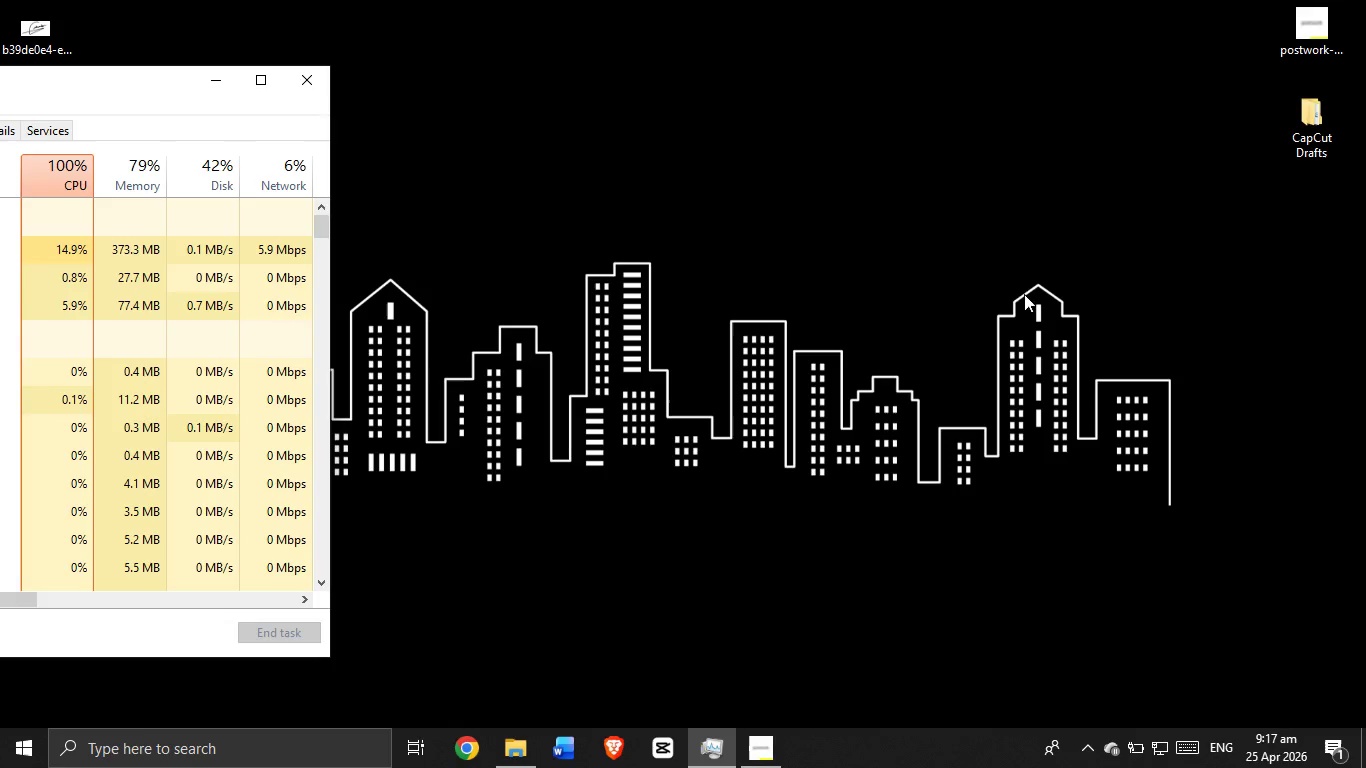 
left_click([793, 764])
 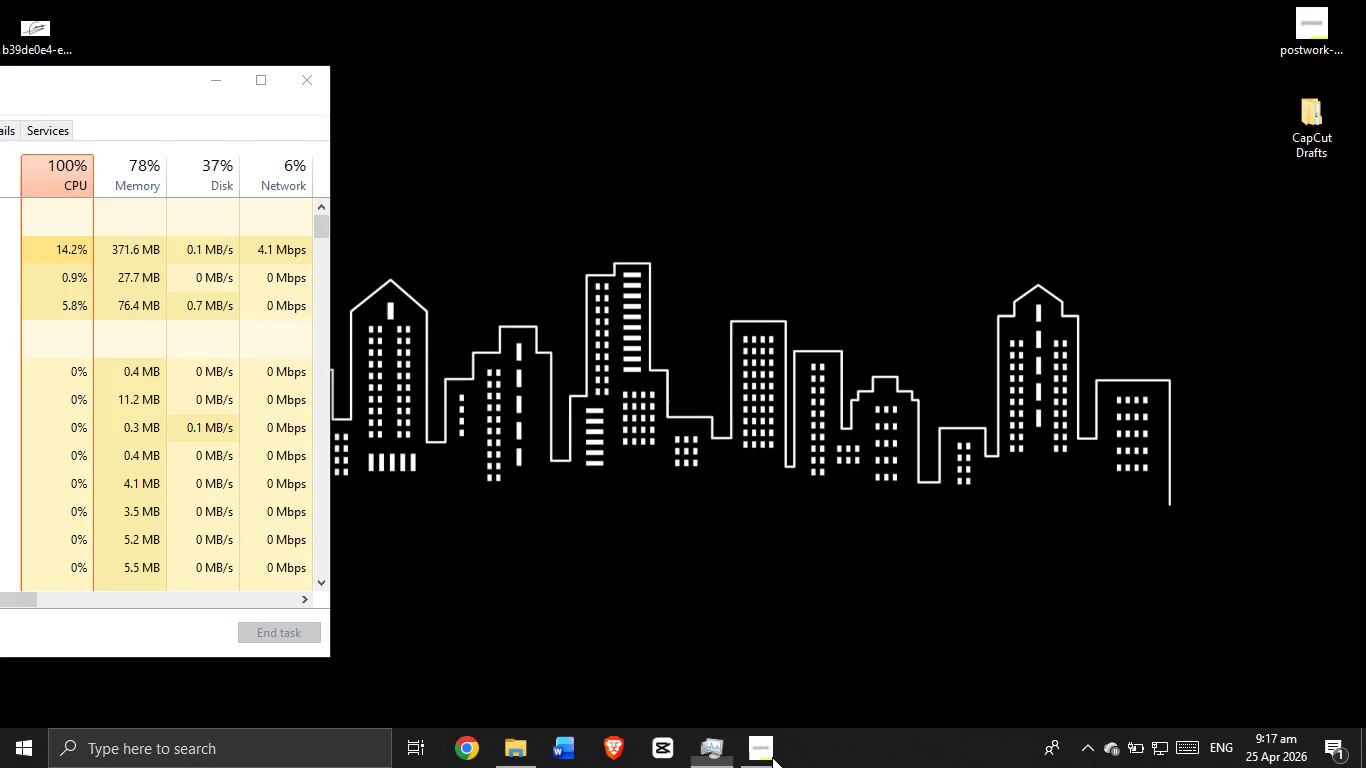 
double_click([760, 753])
 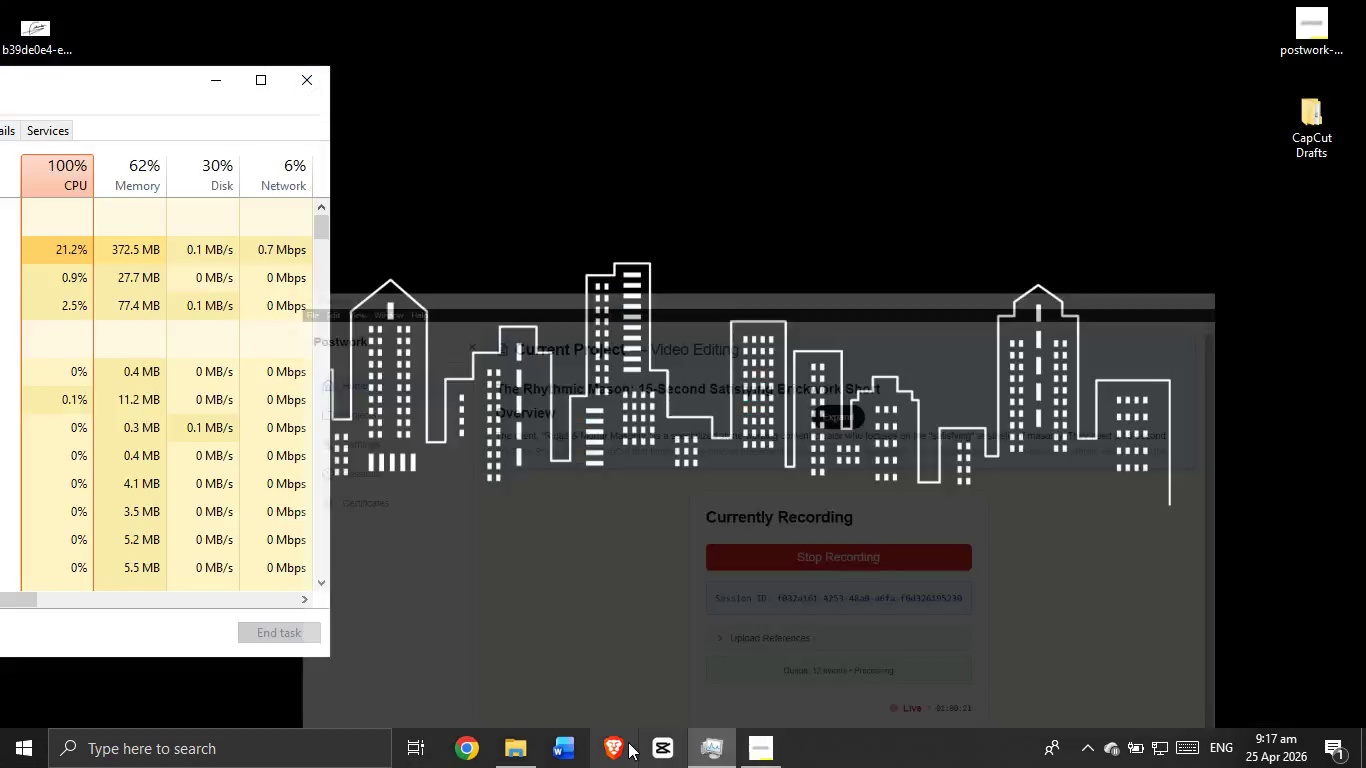 
double_click([625, 747])
 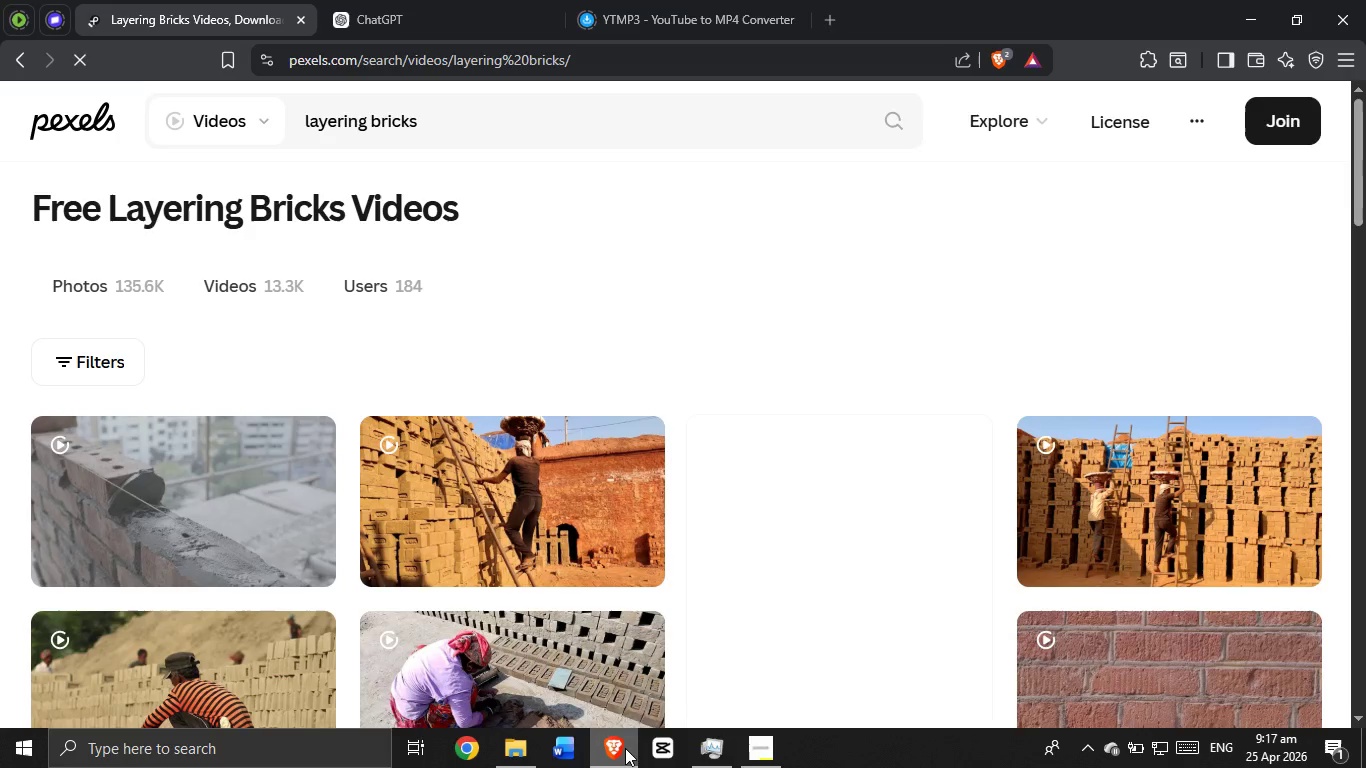 
wait(12.28)
 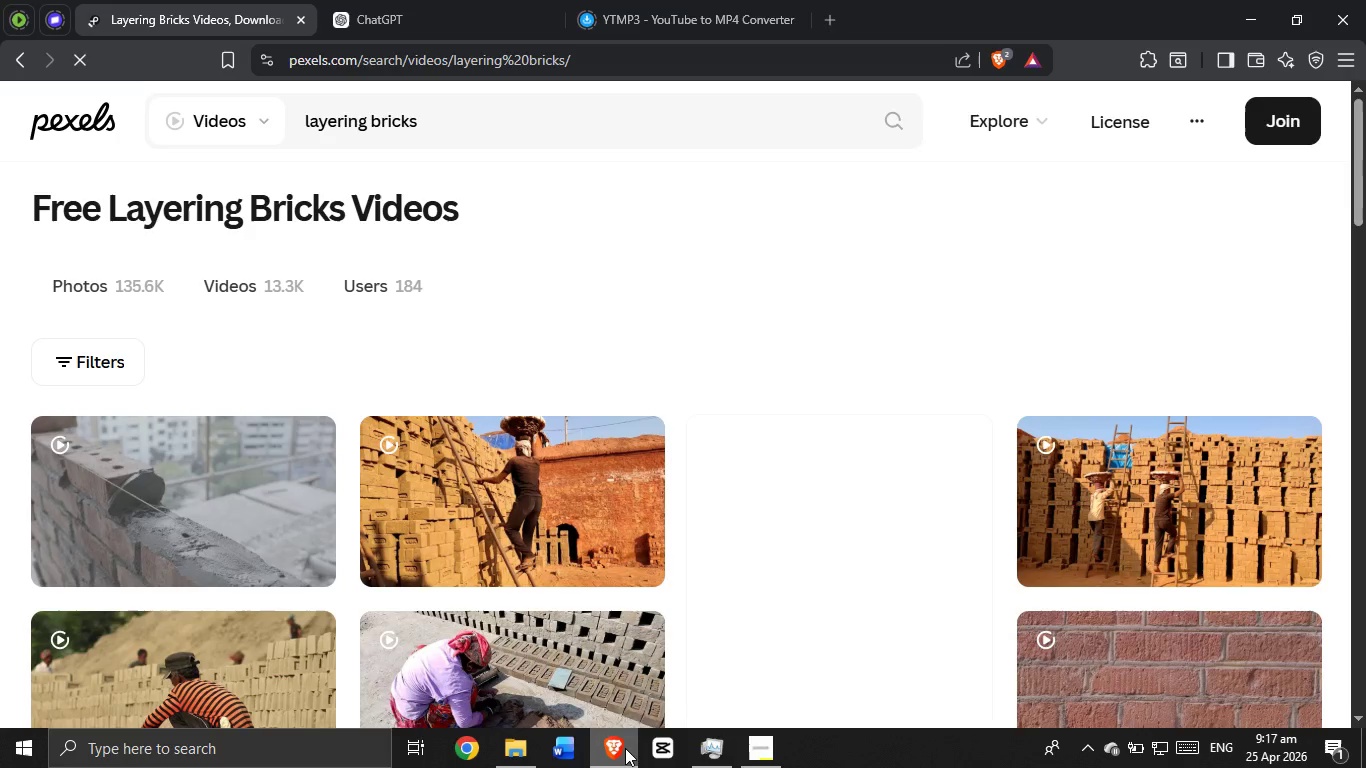 
scroll: coordinate [605, 442], scroll_direction: up, amount: 14.0
 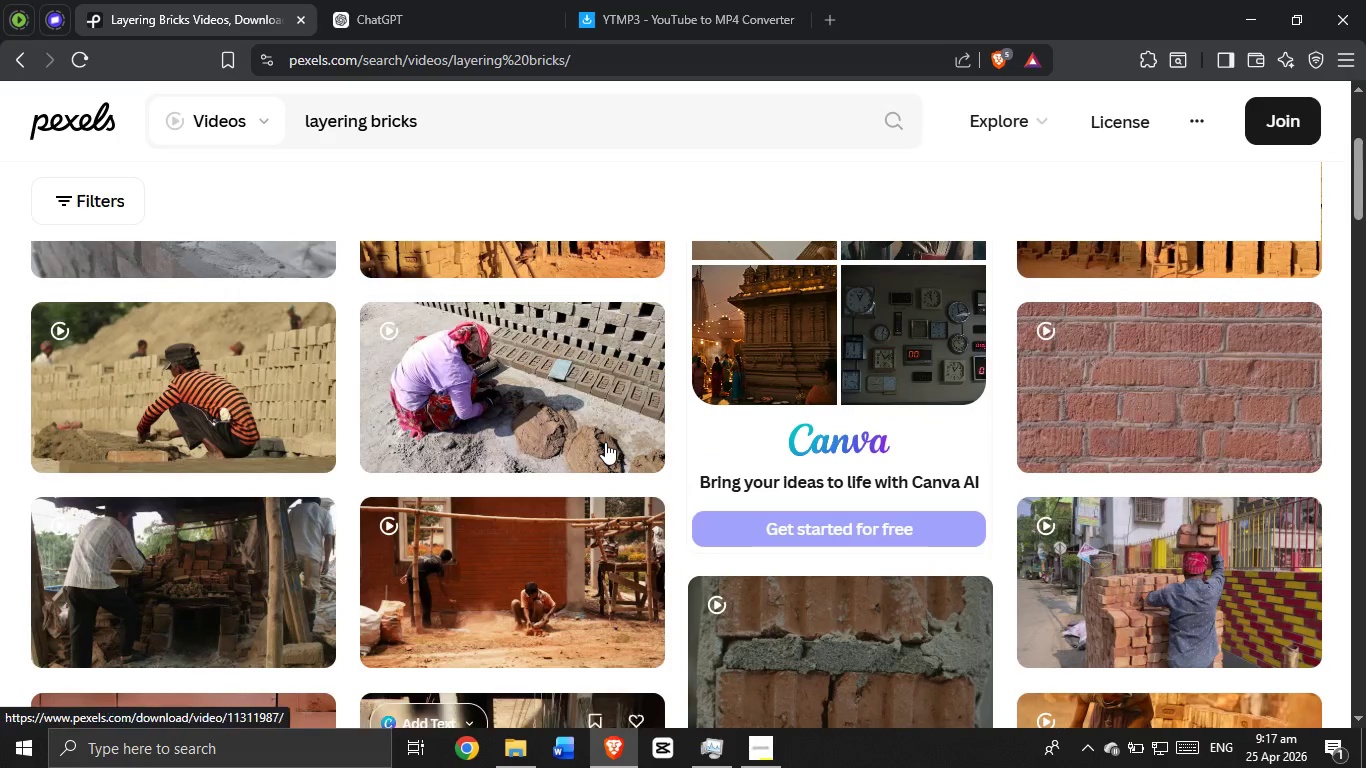 
scroll: coordinate [605, 442], scroll_direction: down, amount: 1.0
 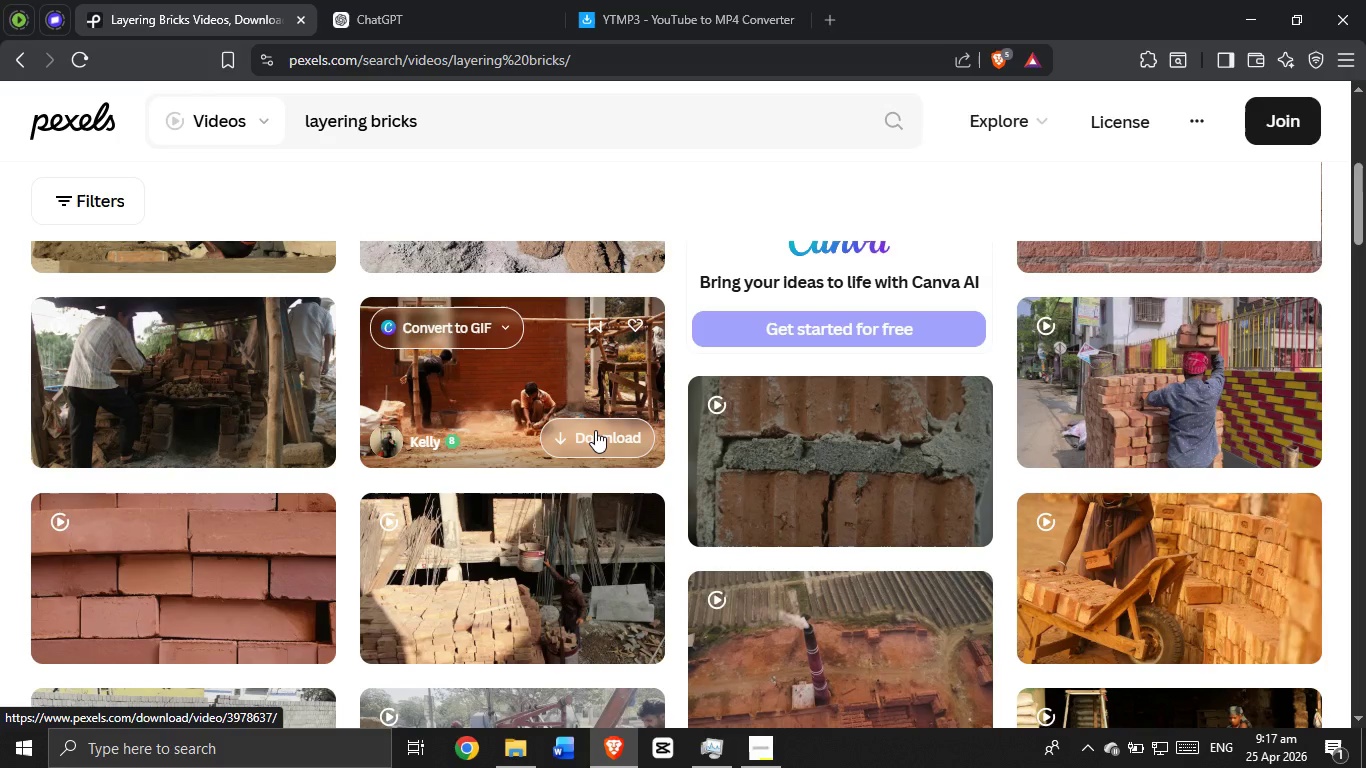 
scroll: coordinate [599, 425], scroll_direction: up, amount: 5.0
 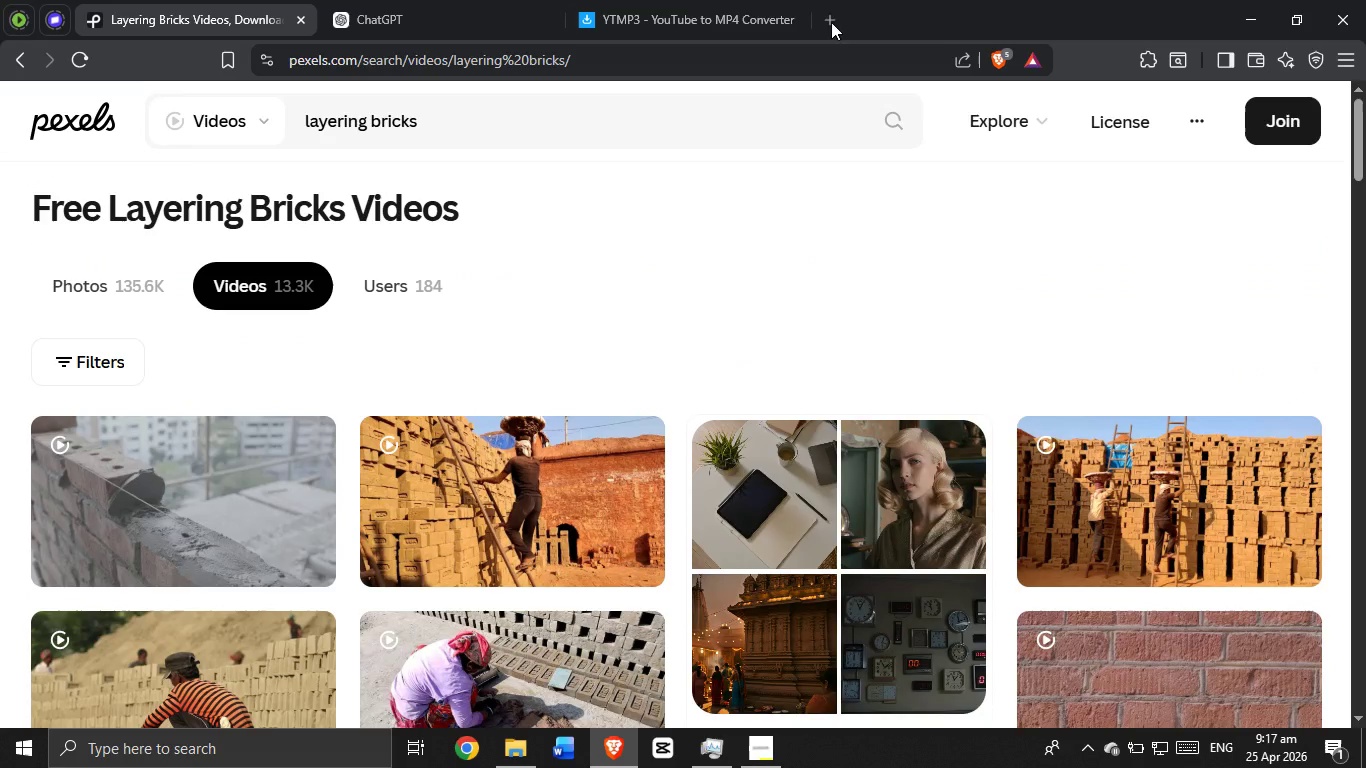 
left_click([828, 21])
 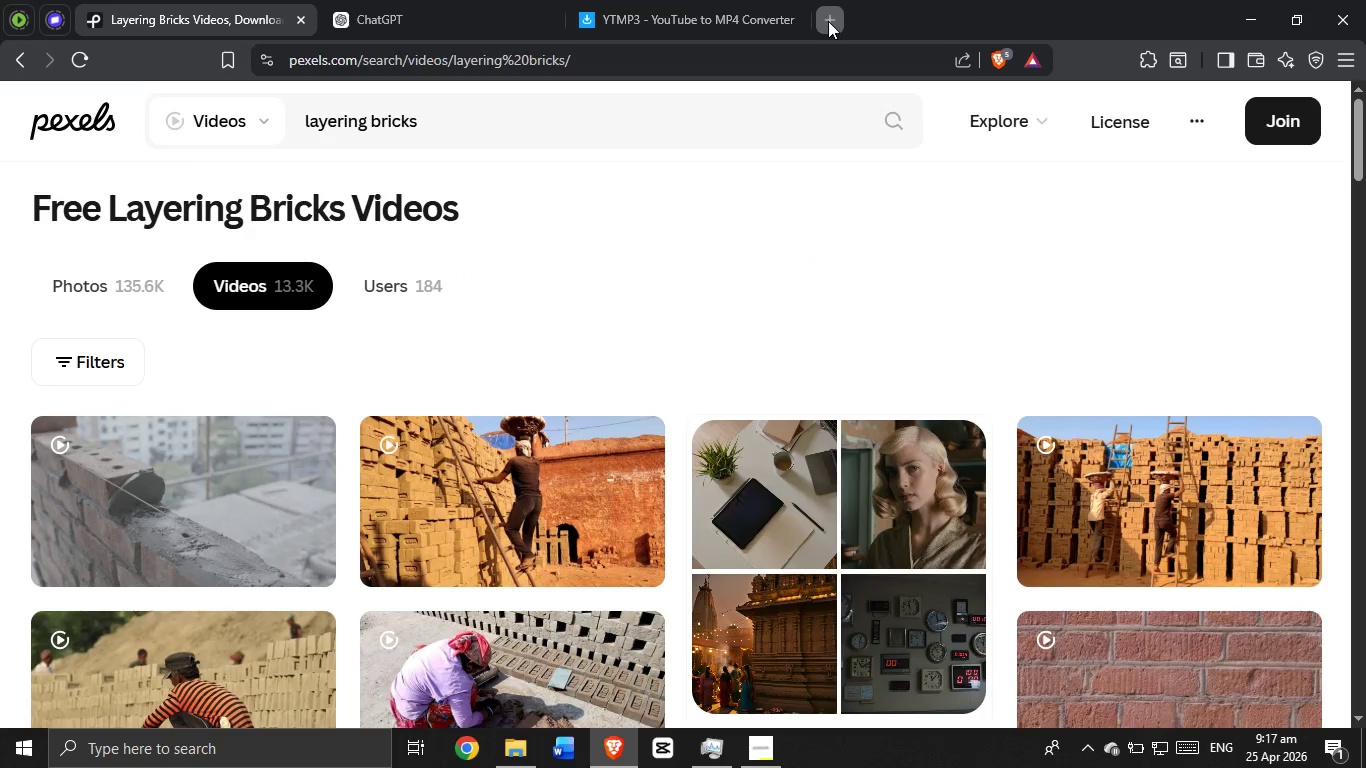 
type(you)
 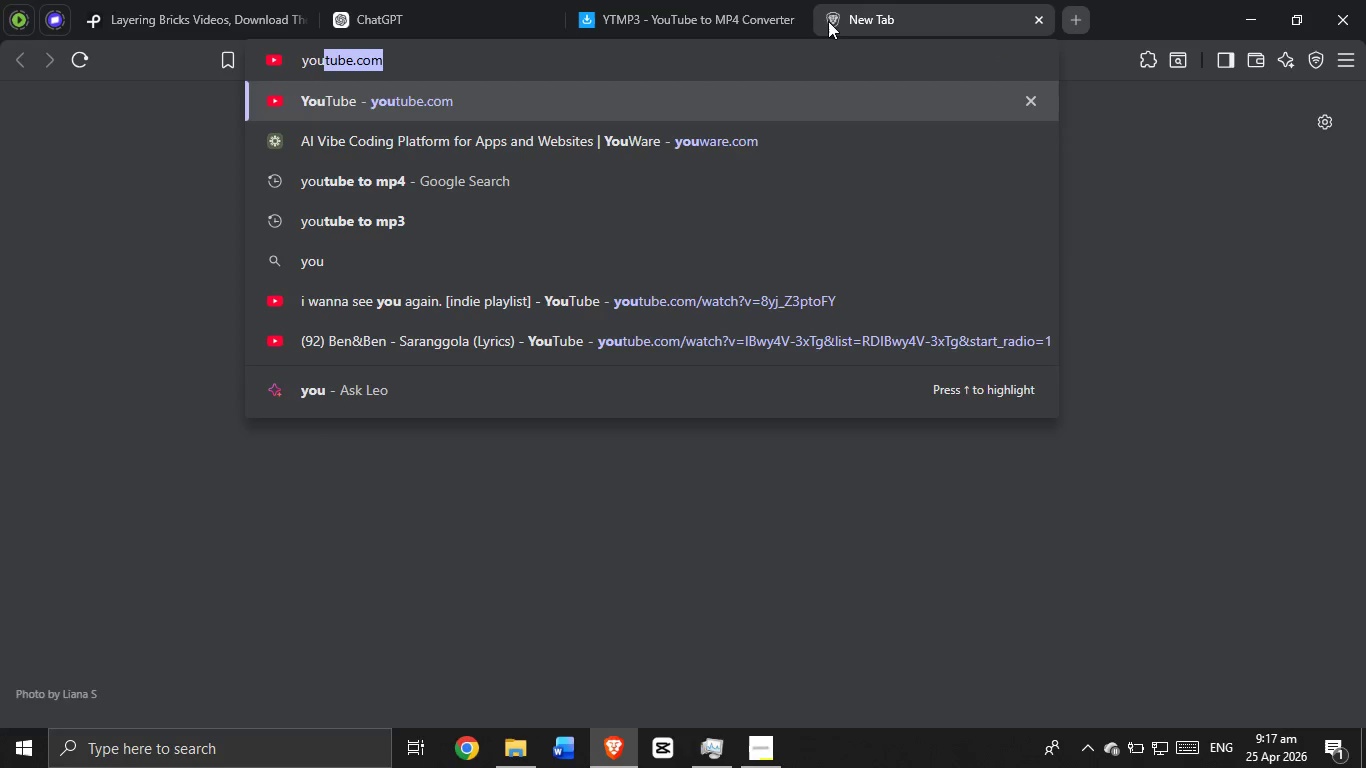 
key(Enter)
 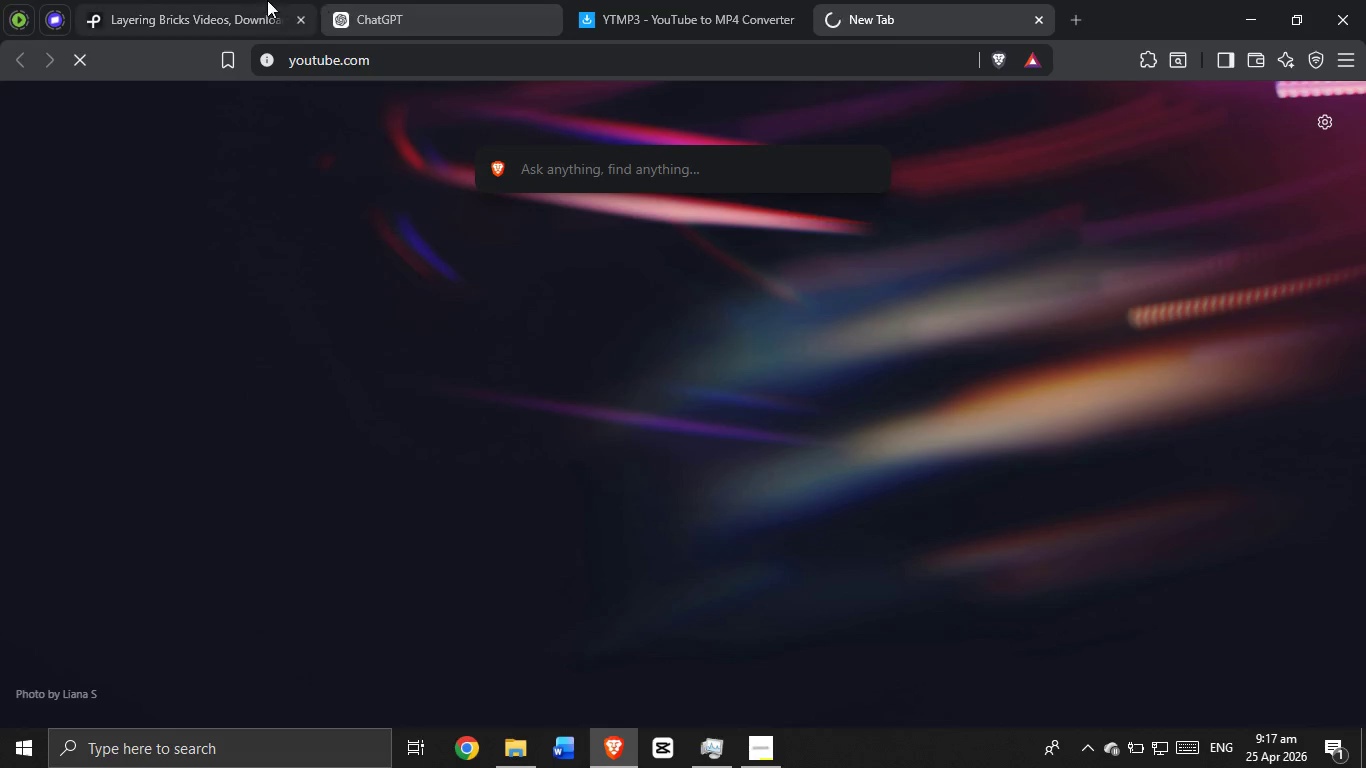 
left_click([252, 0])
 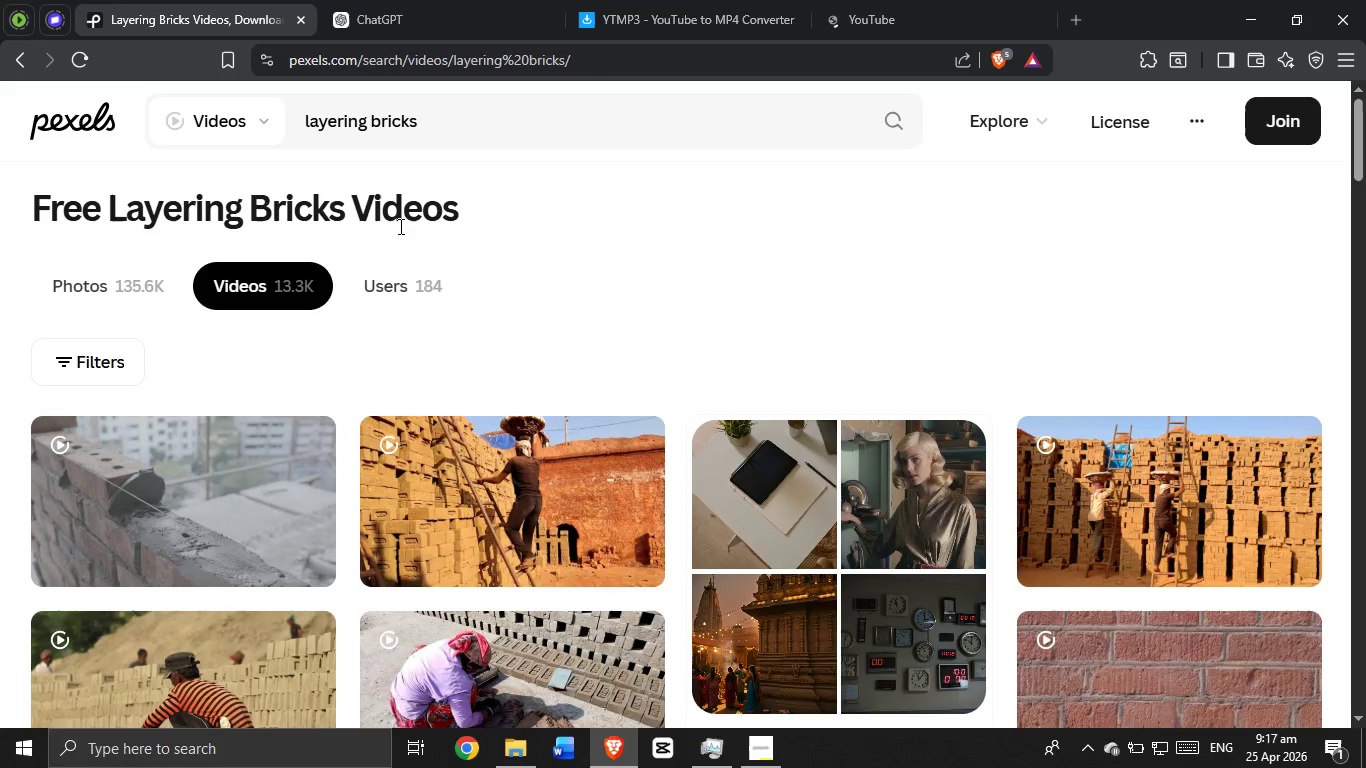 
scroll: coordinate [501, 361], scroll_direction: down, amount: 7.0
 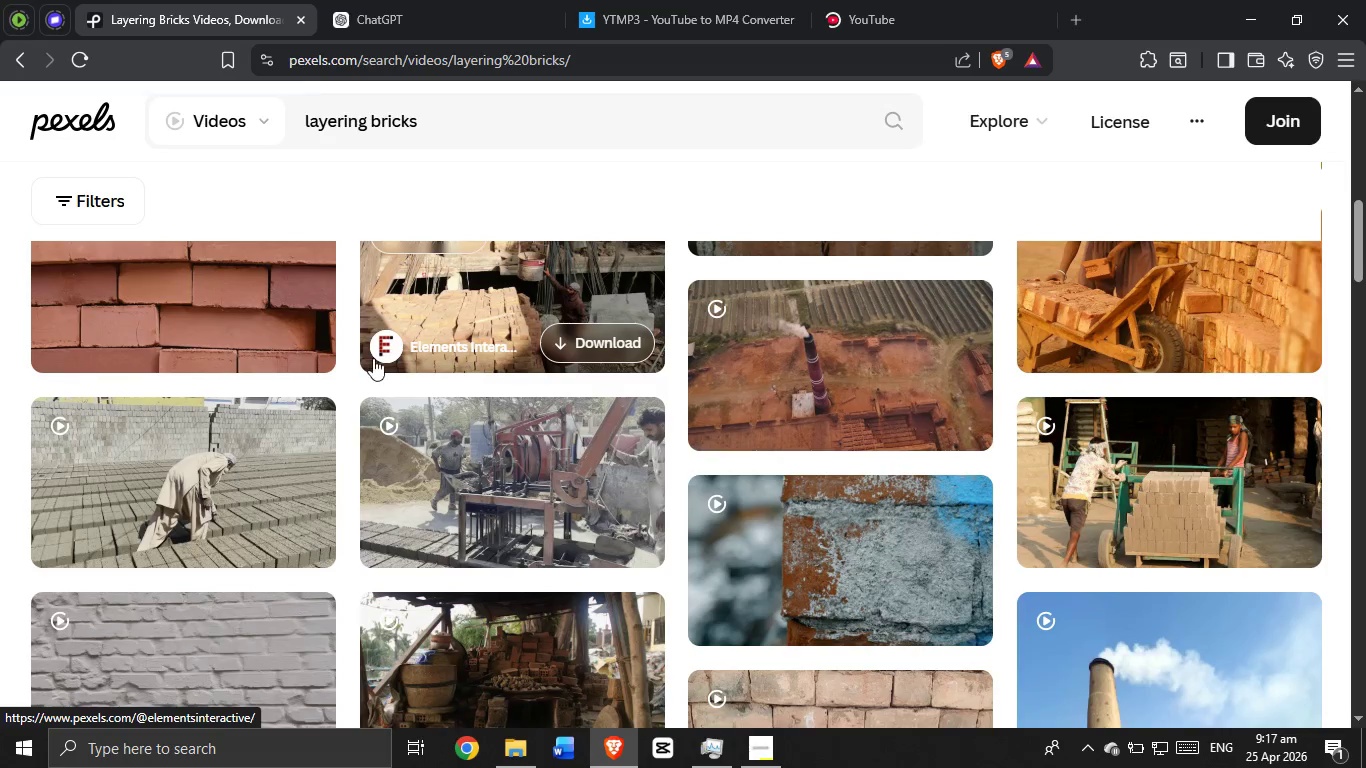 
scroll: coordinate [372, 357], scroll_direction: none, amount: 0.0
 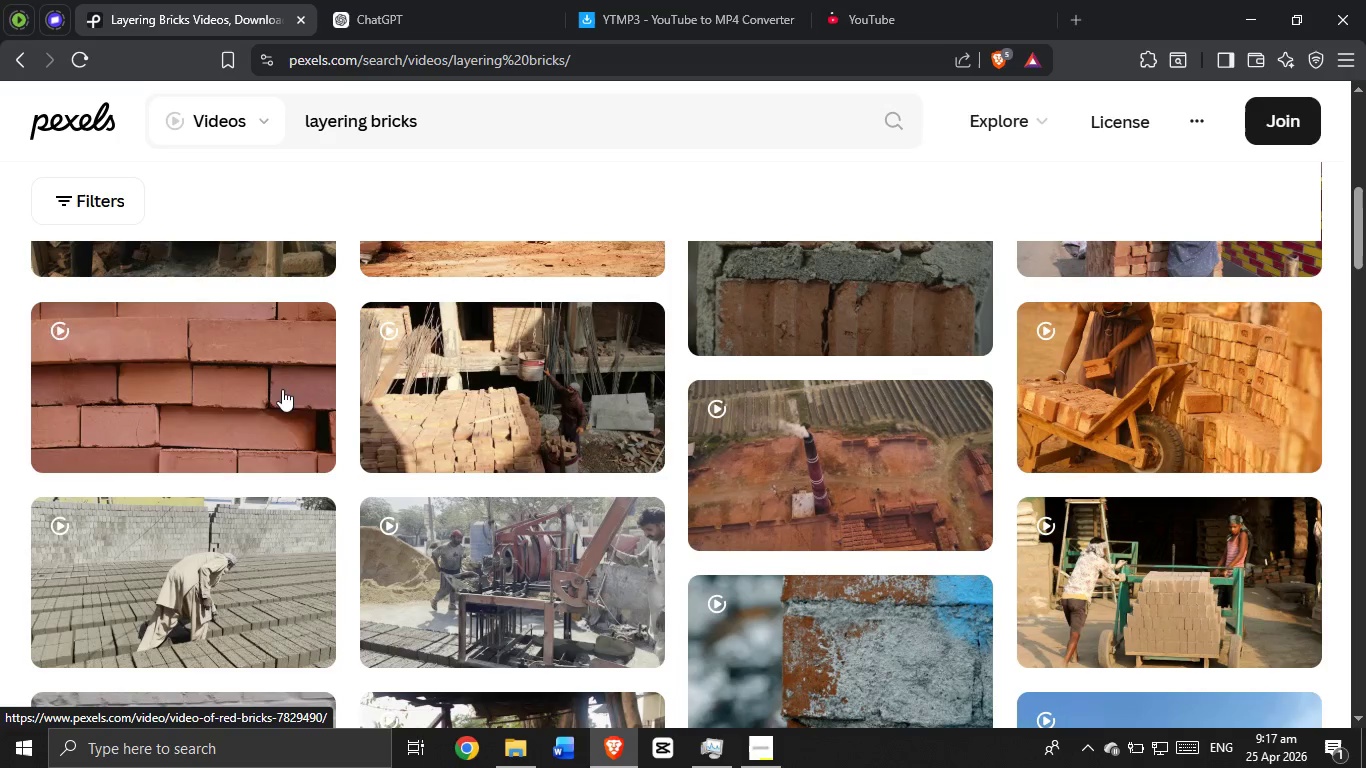 
left_click([253, 384])
 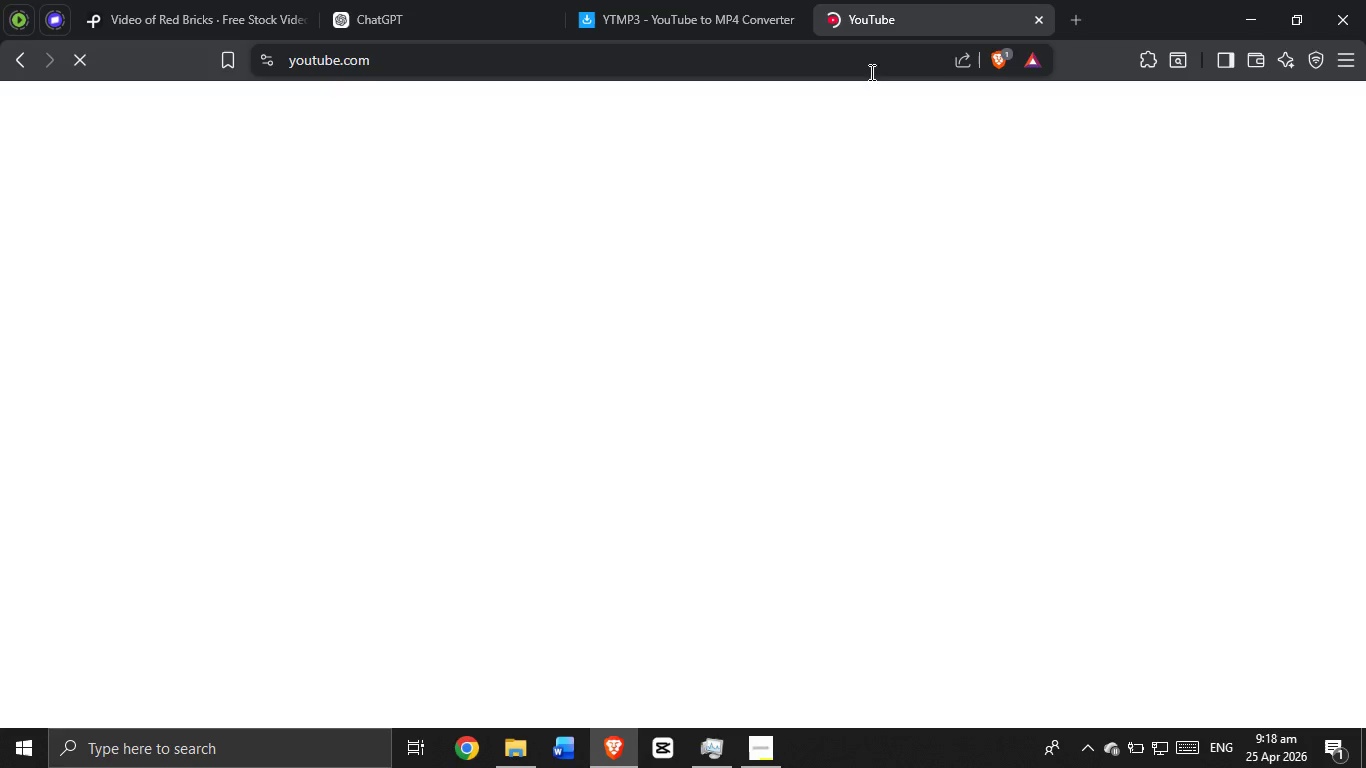 
left_click([747, 116])
 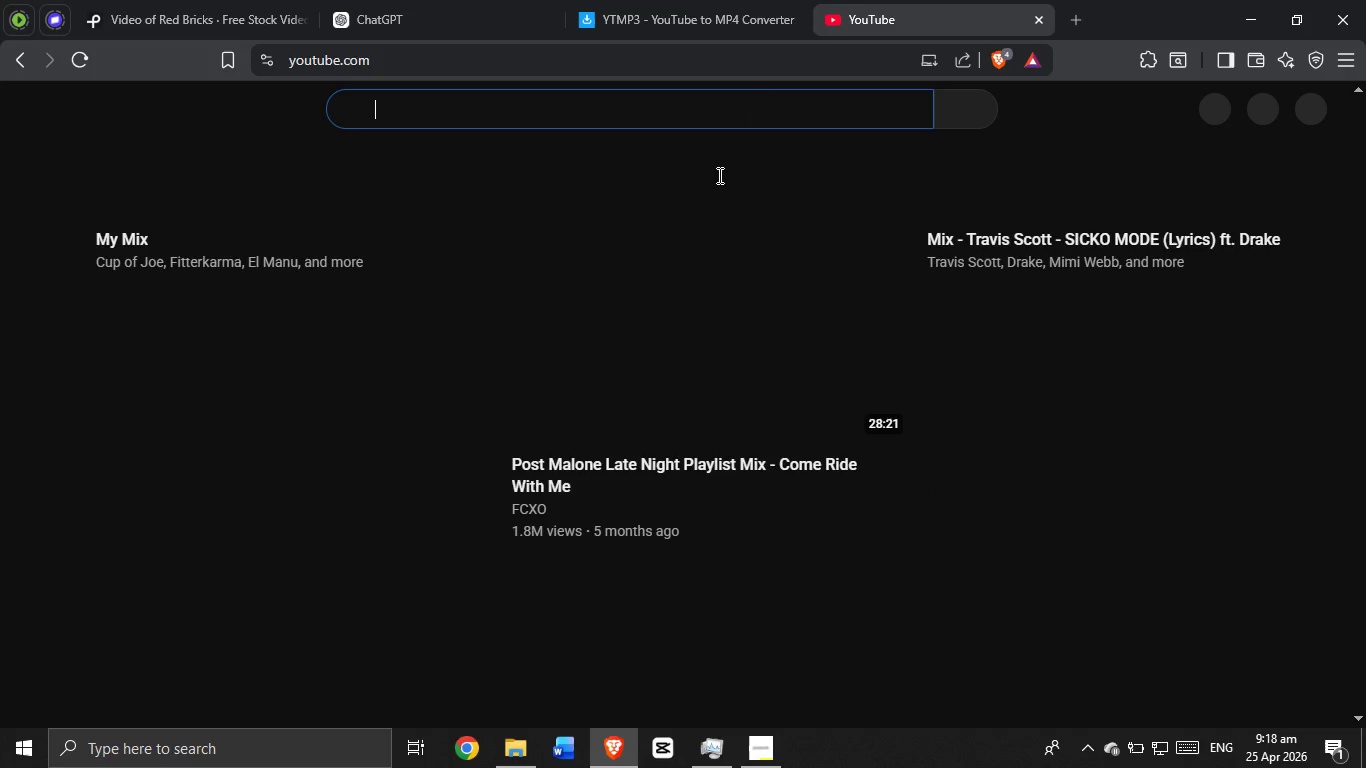 
key(Alt+Tab)
 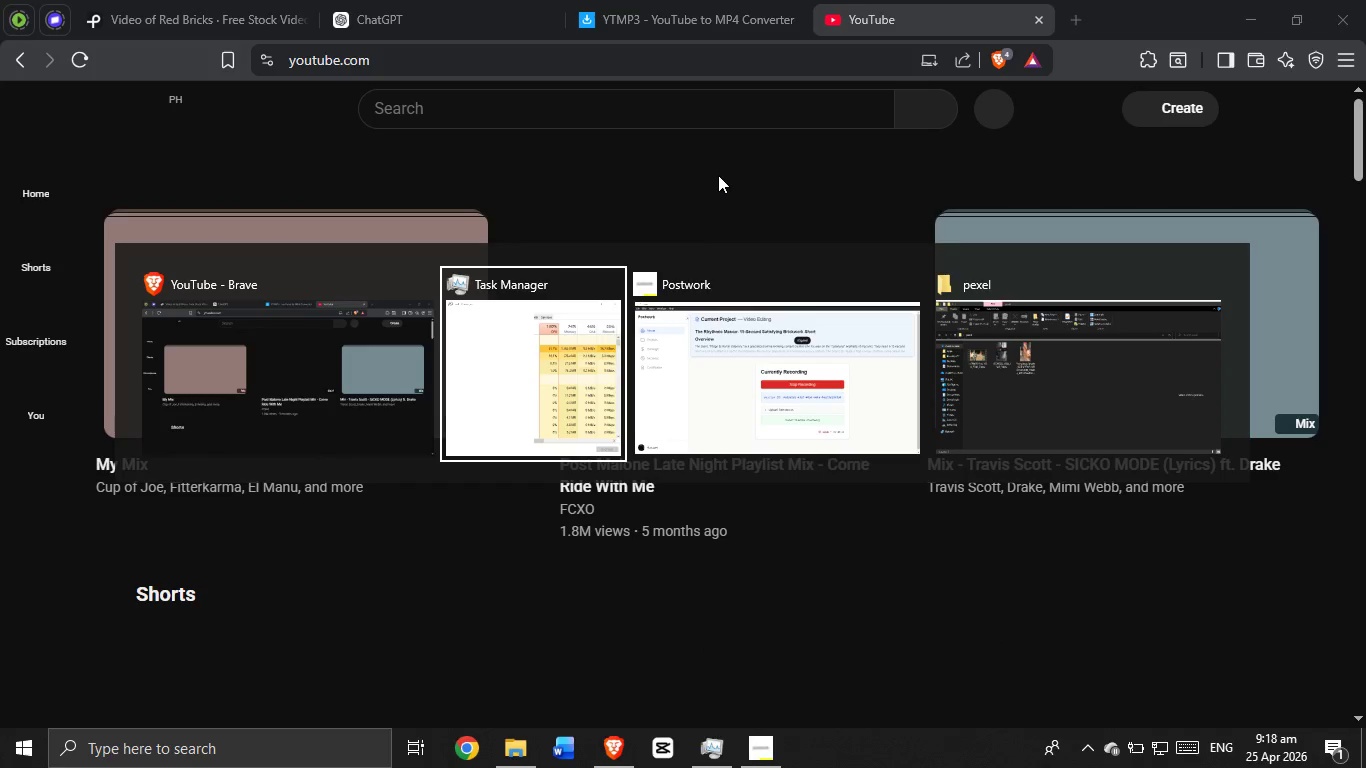 
key(Alt+Tab)